 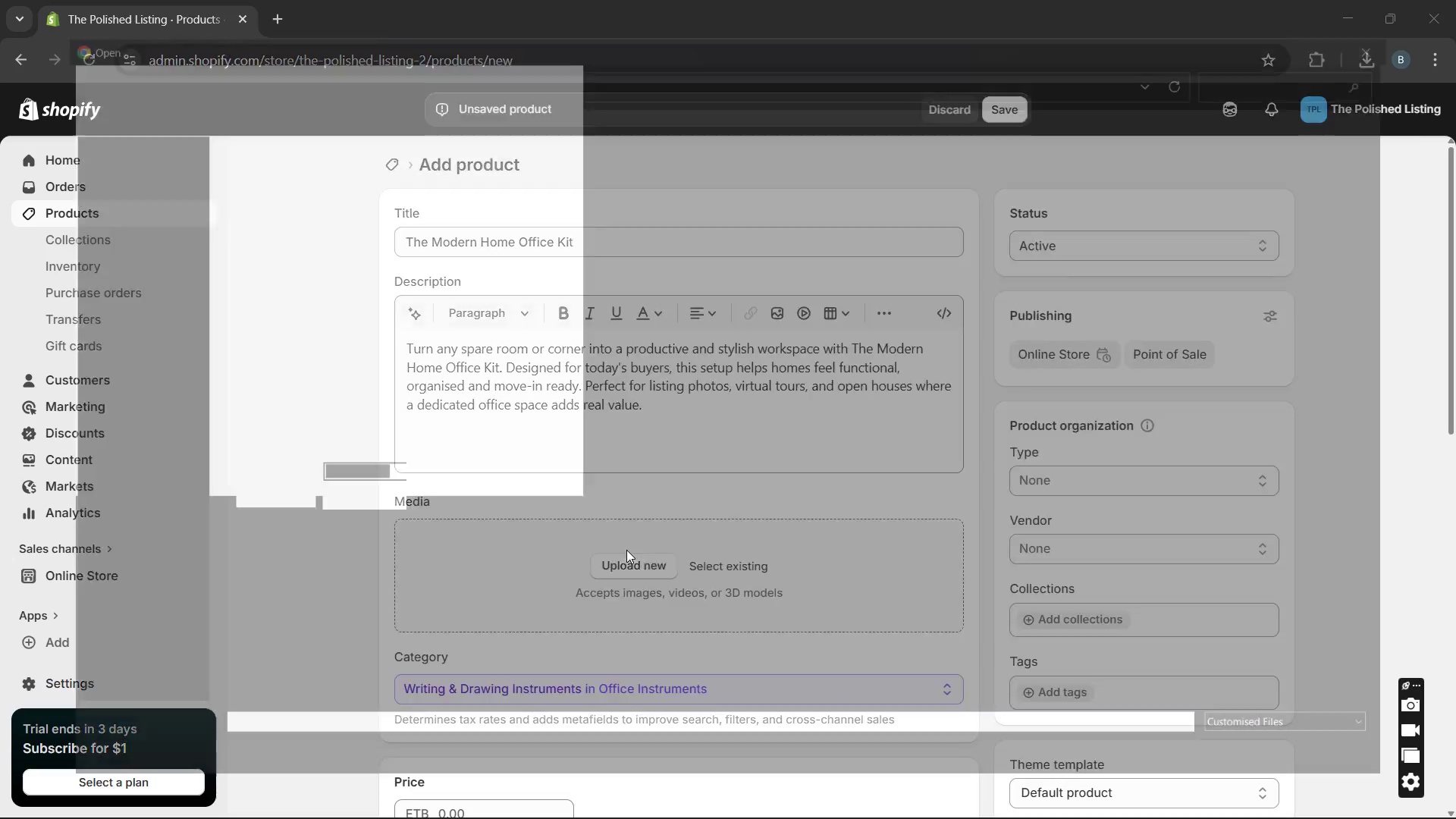 
scroll: coordinate [628, 548], scroll_direction: down, amount: 8.0
 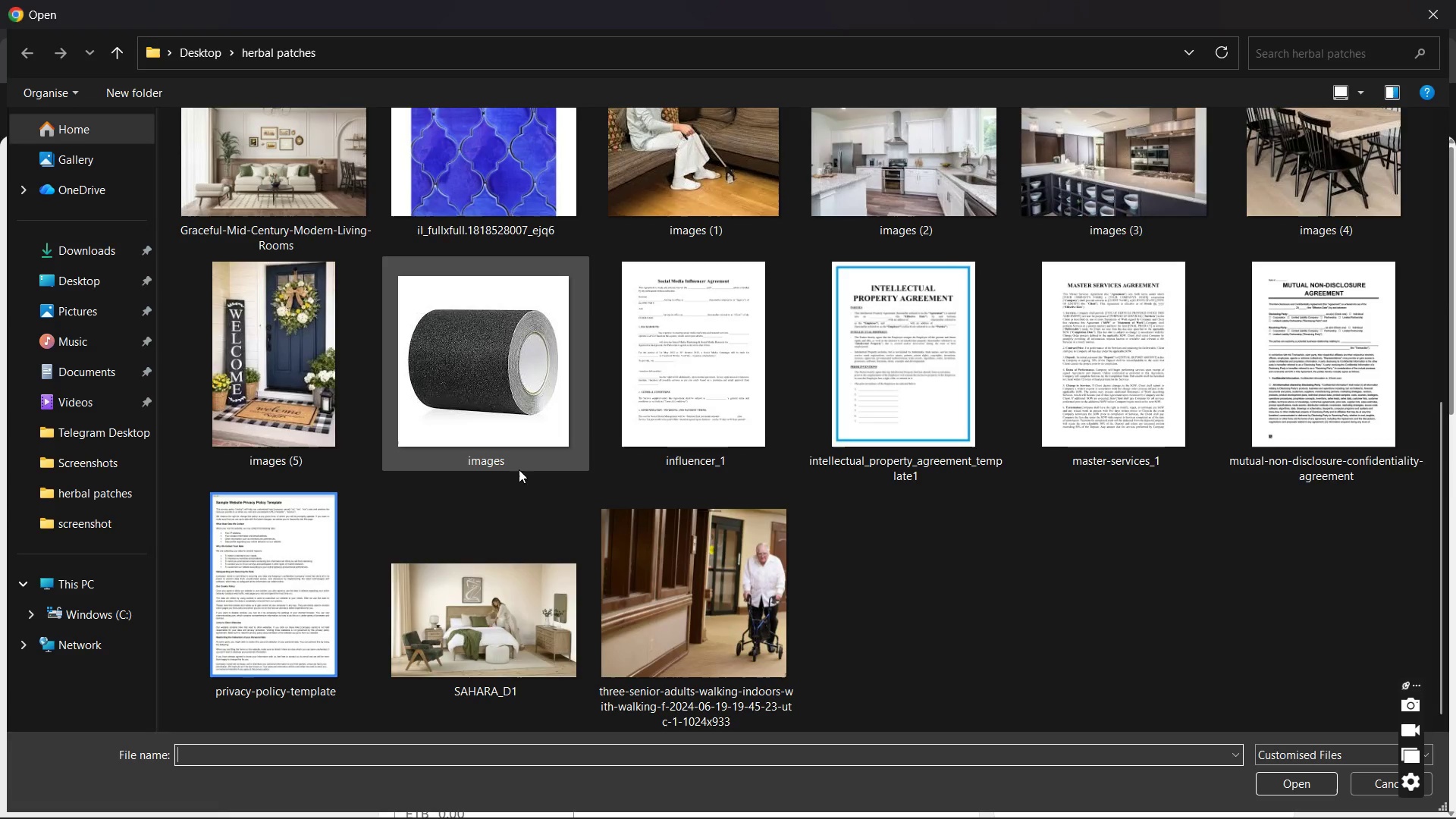 
left_click([519, 469])
 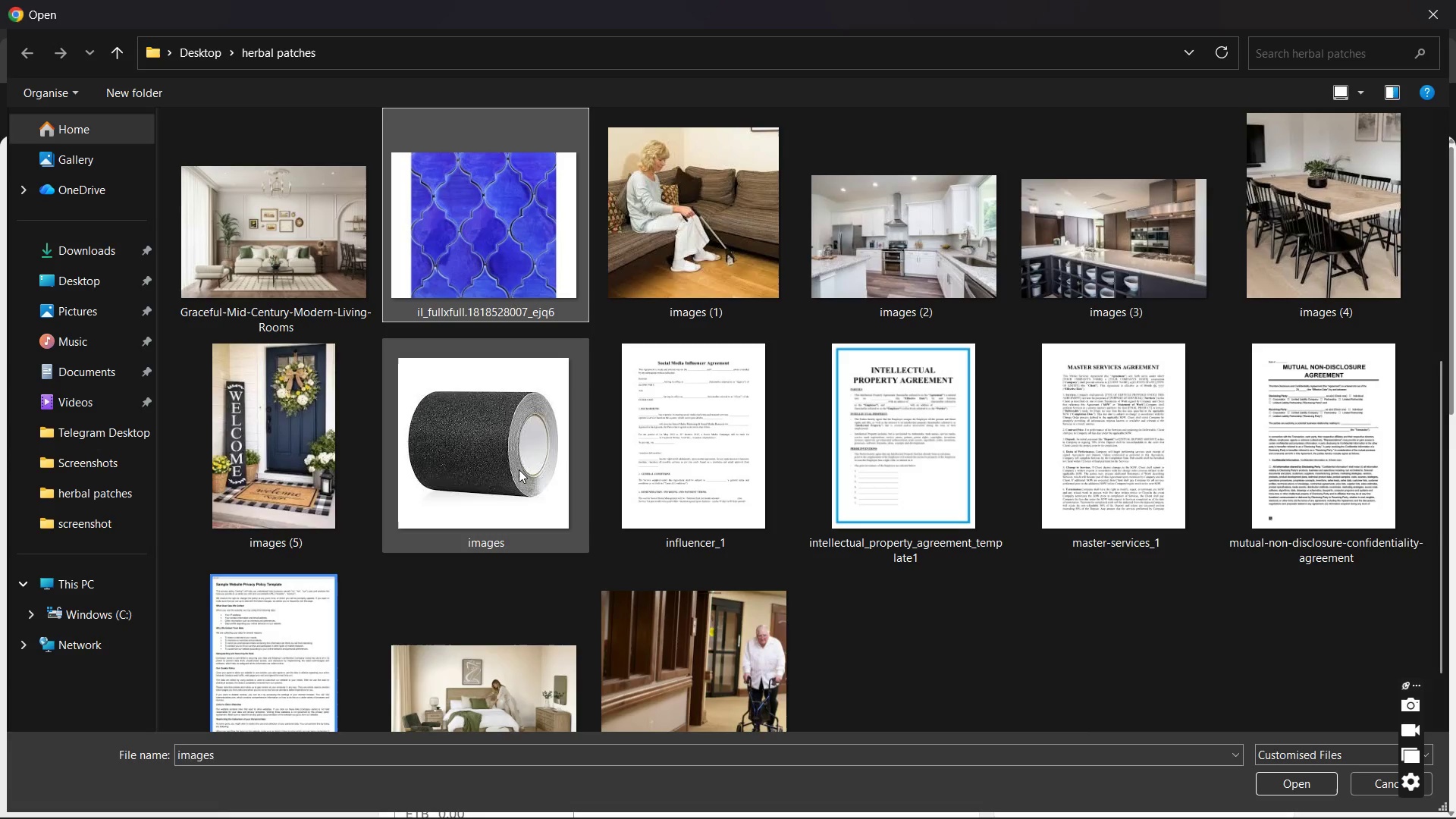 
key(ArrowUp)
 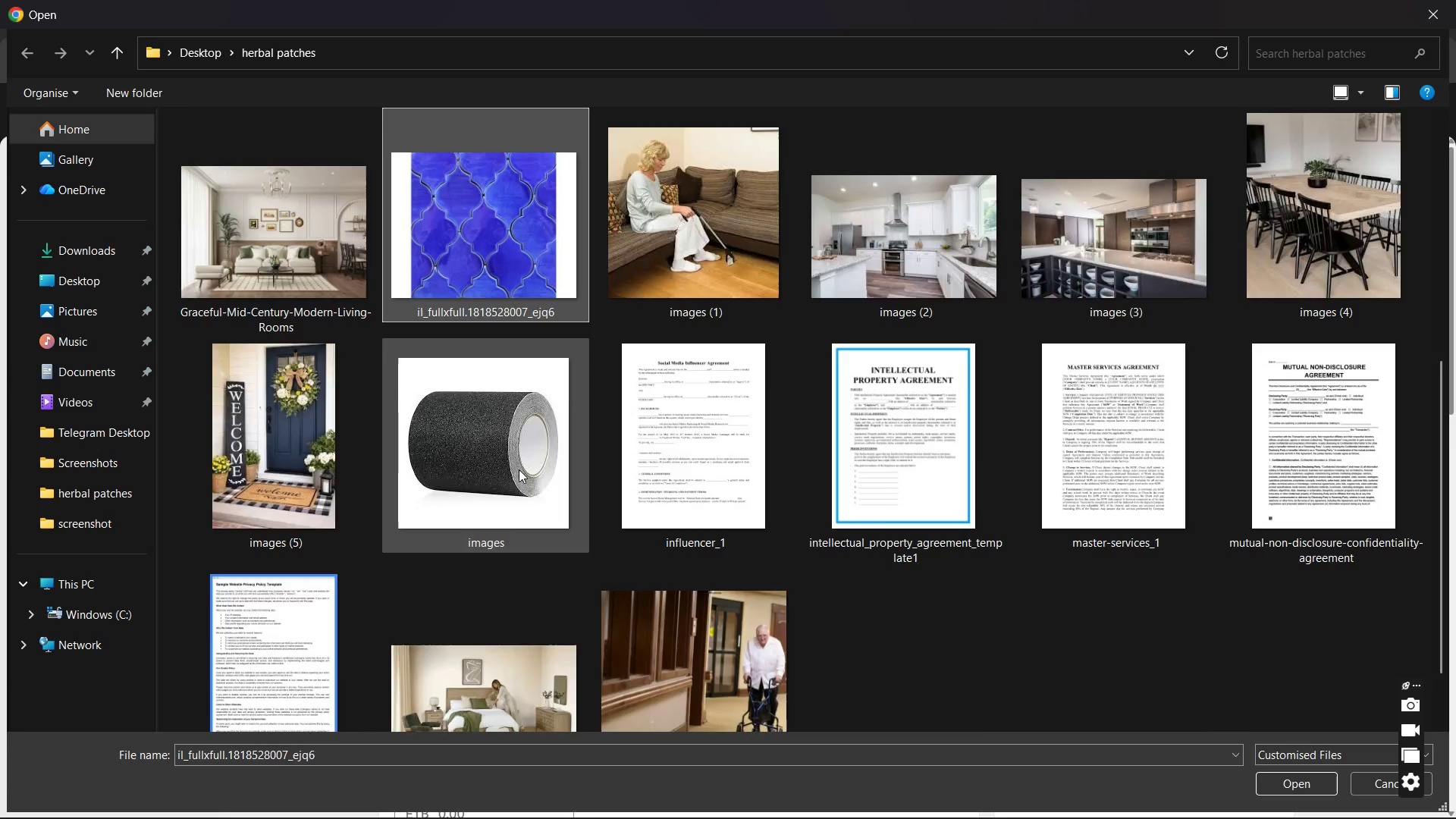 
key(ArrowUp)
 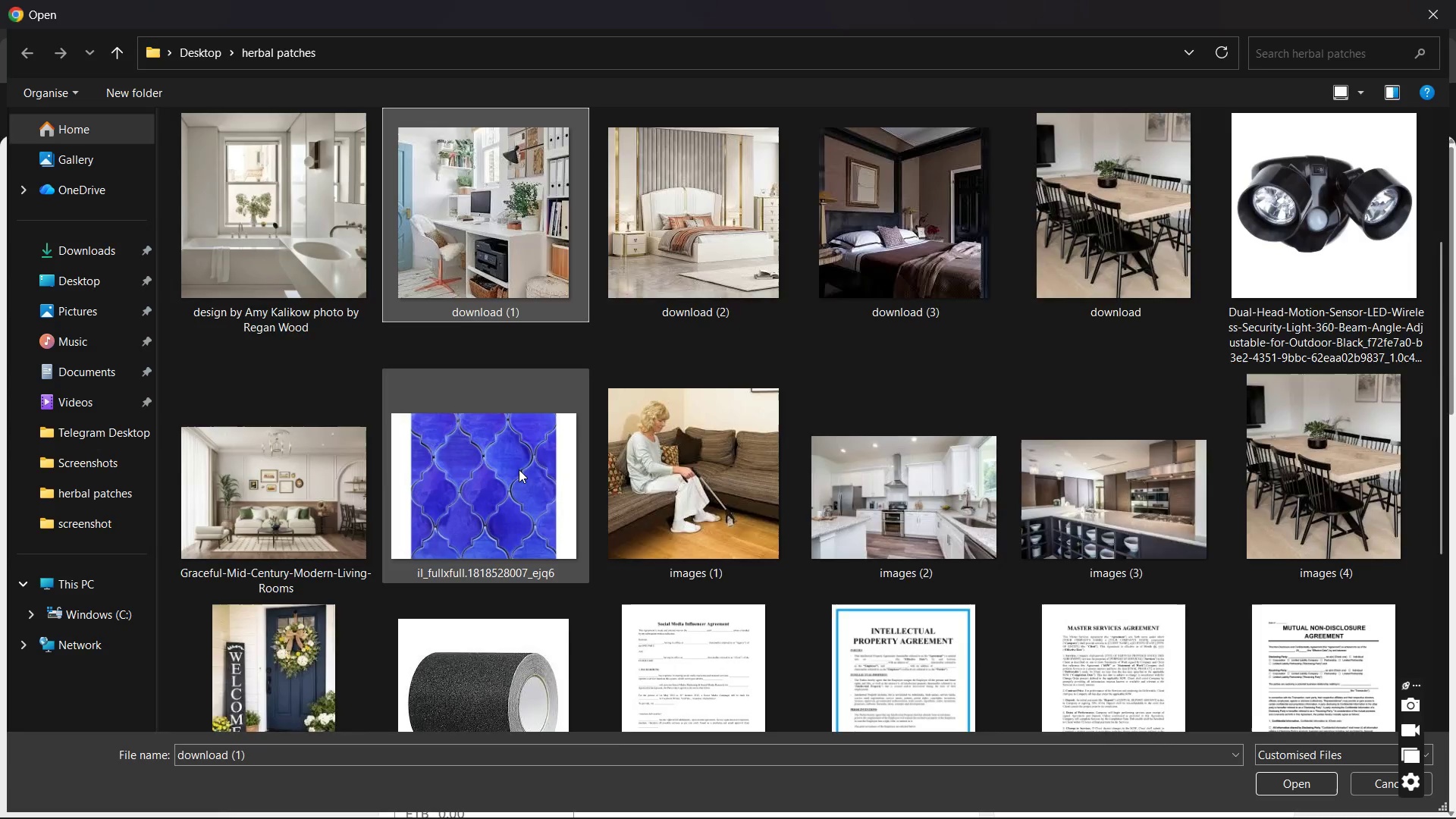 
key(ArrowUp)
 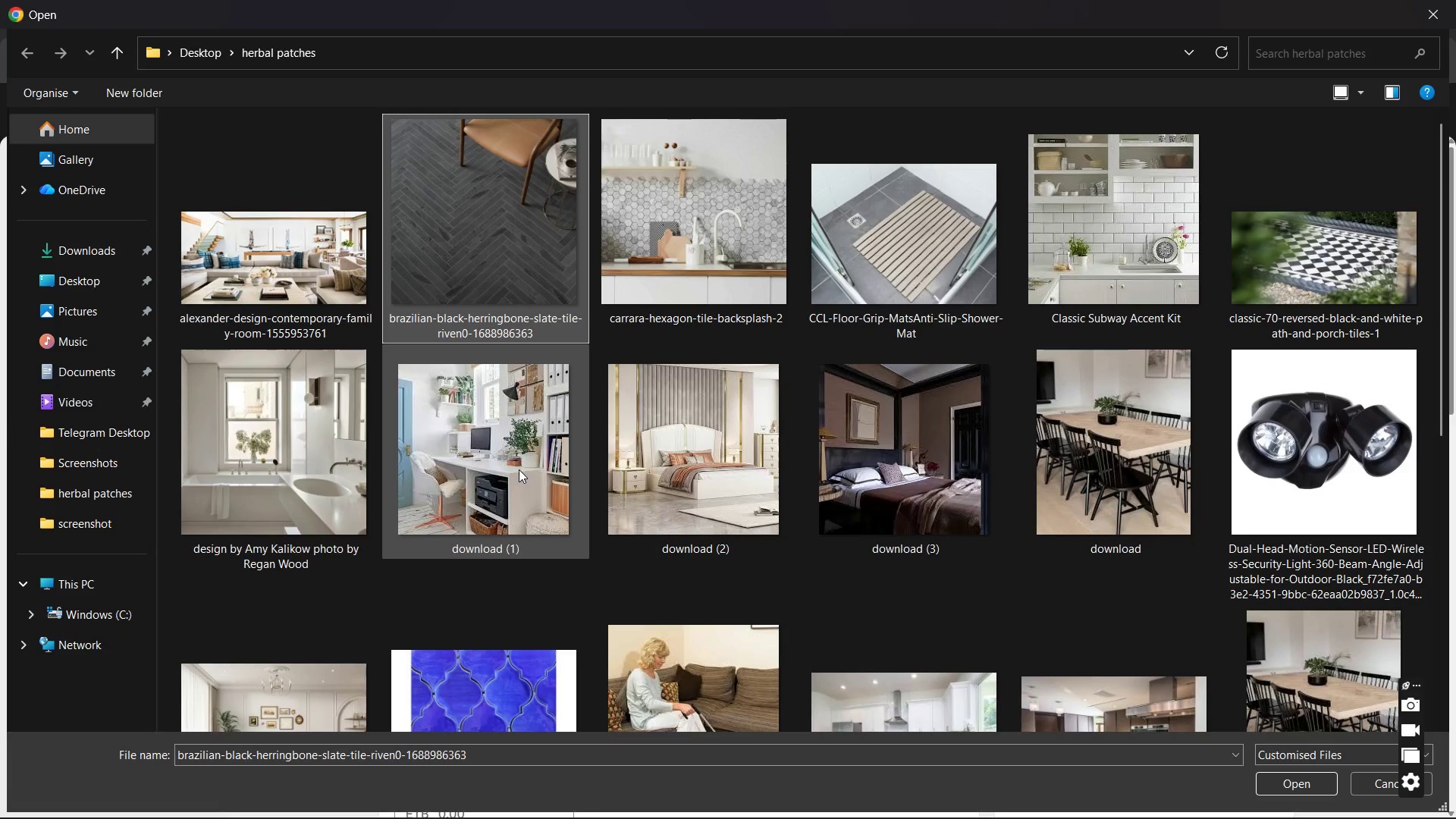 
key(ArrowUp)
 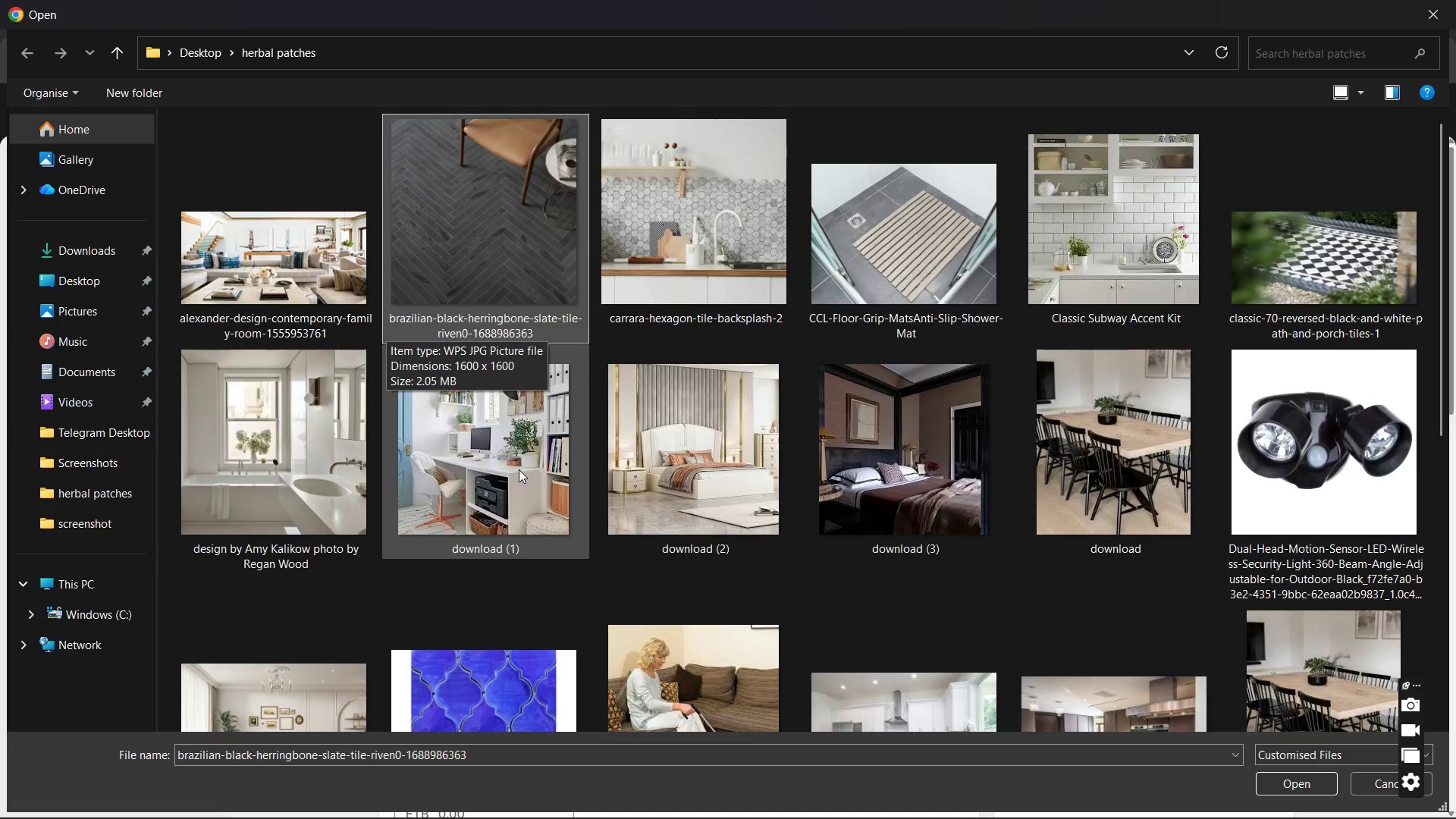 
key(ArrowRight)
 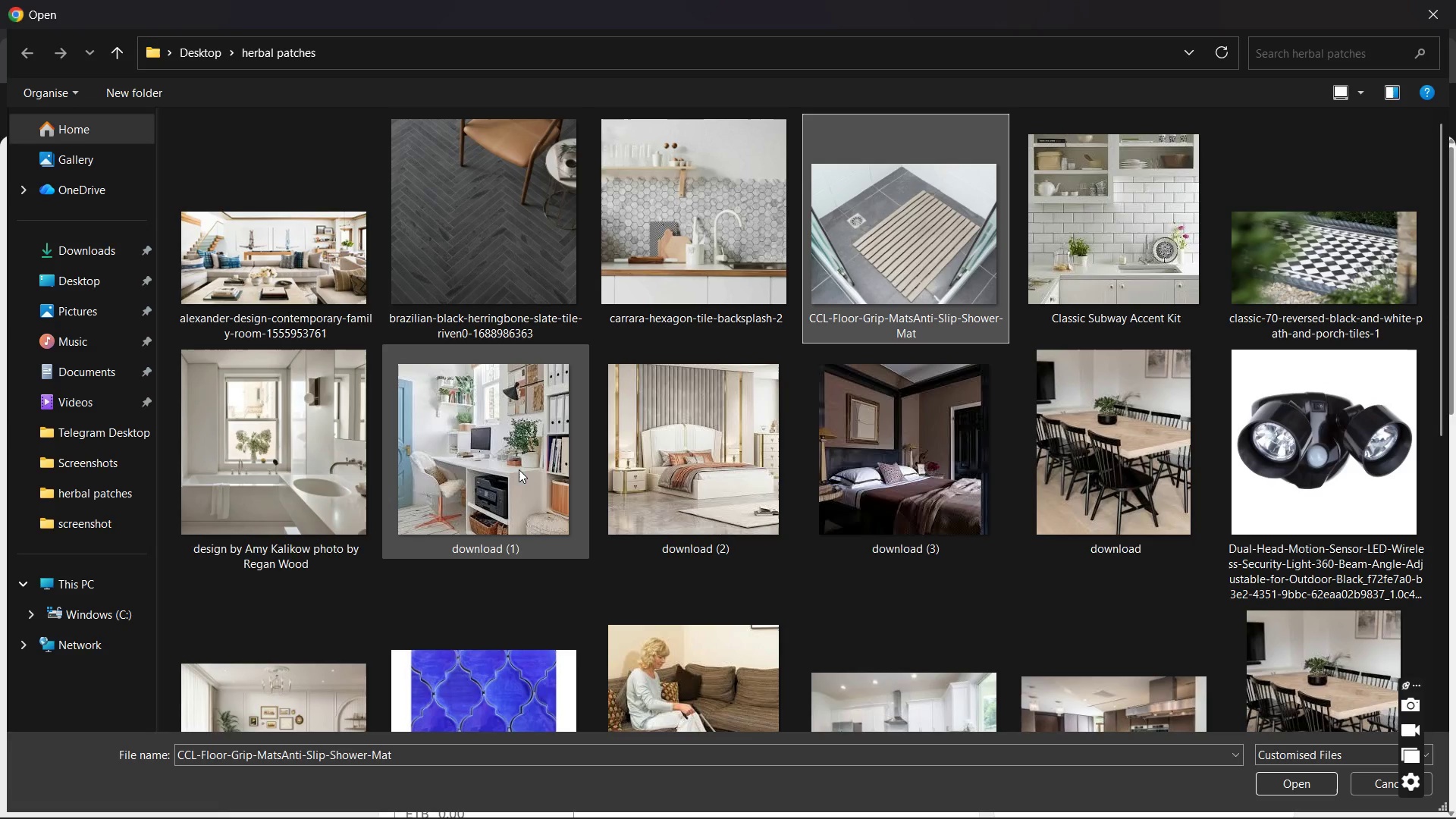 
key(ArrowRight)
 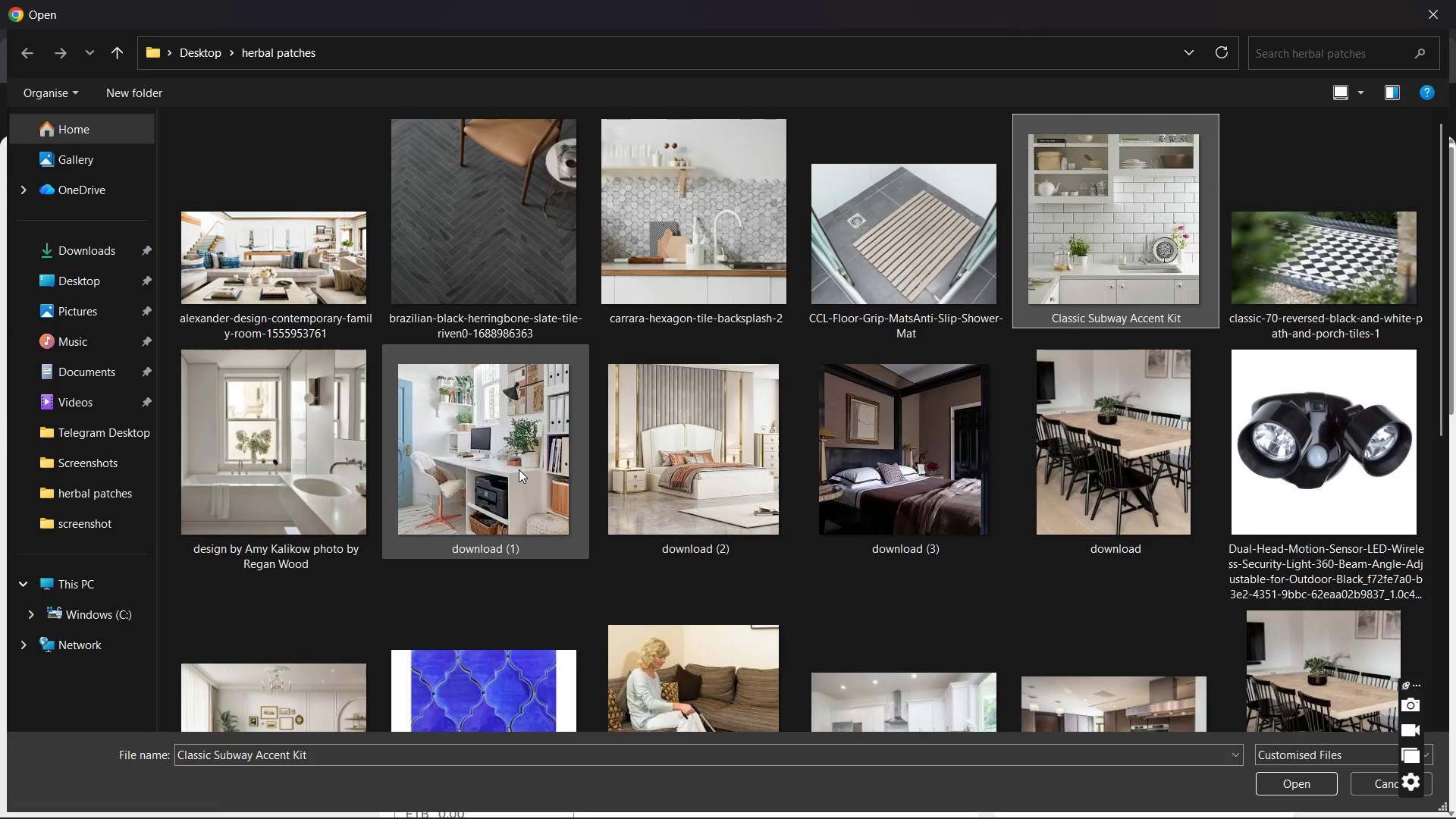 
key(ArrowRight)
 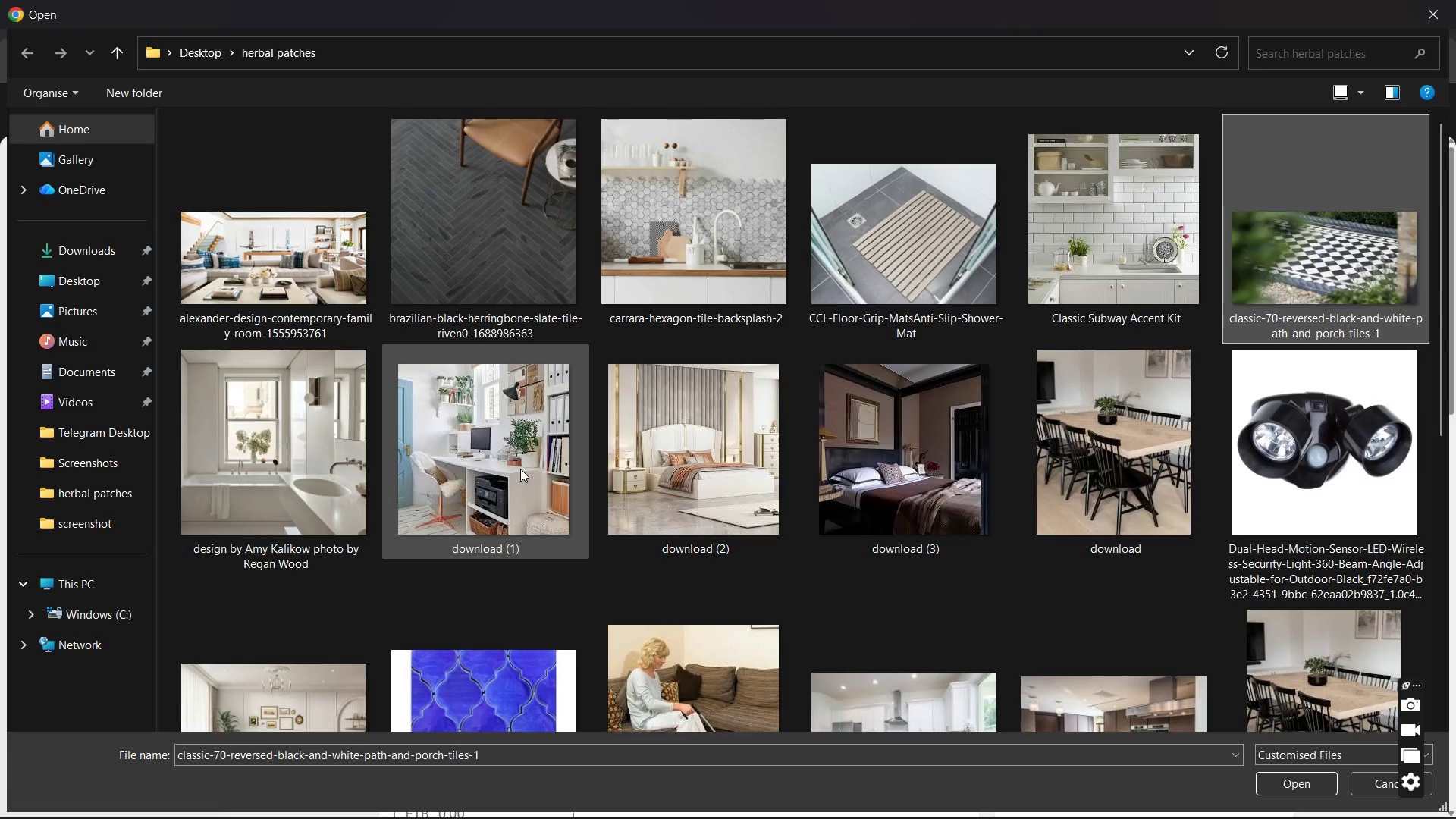 
key(ArrowRight)
 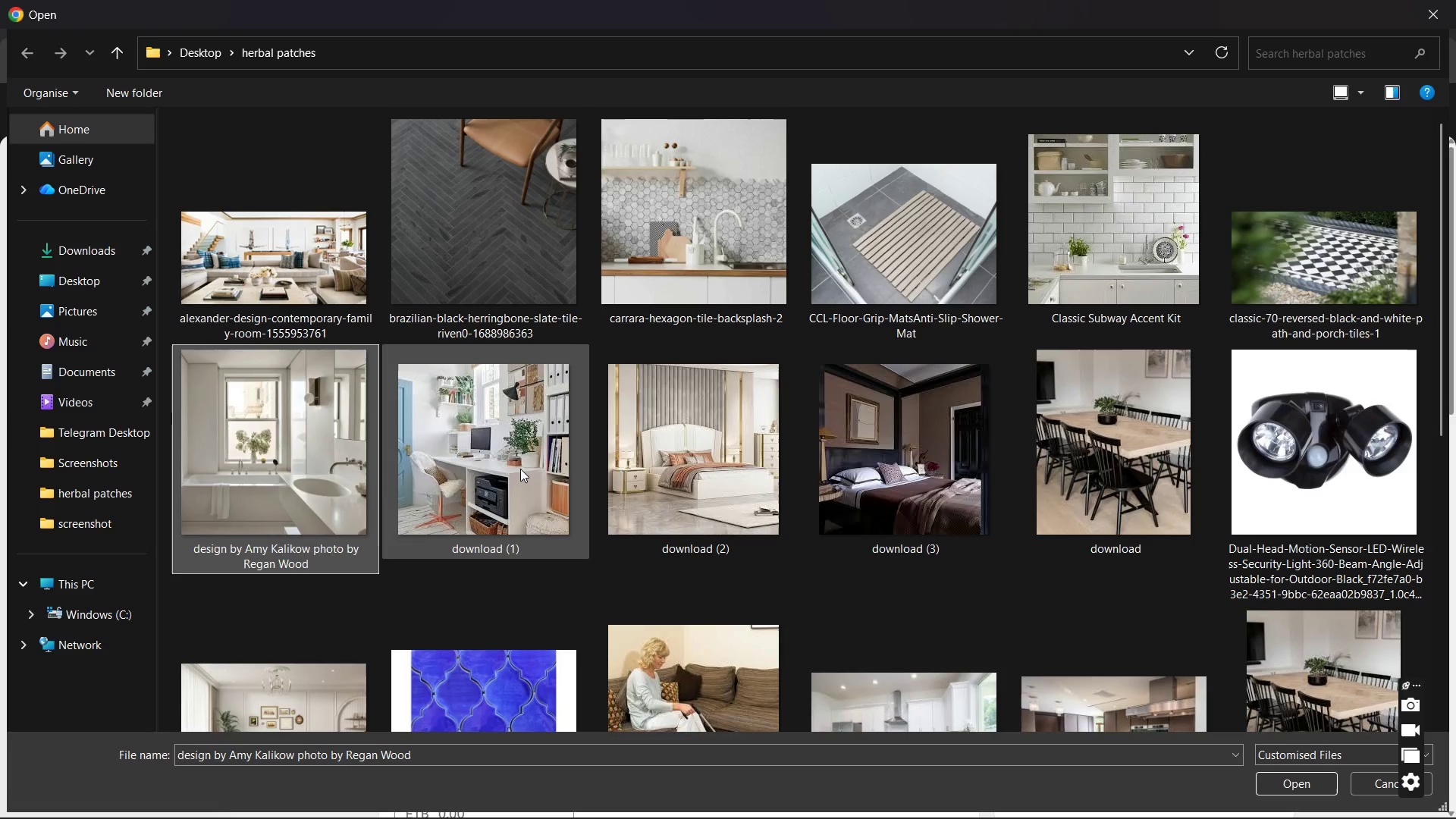 
key(ArrowRight)
 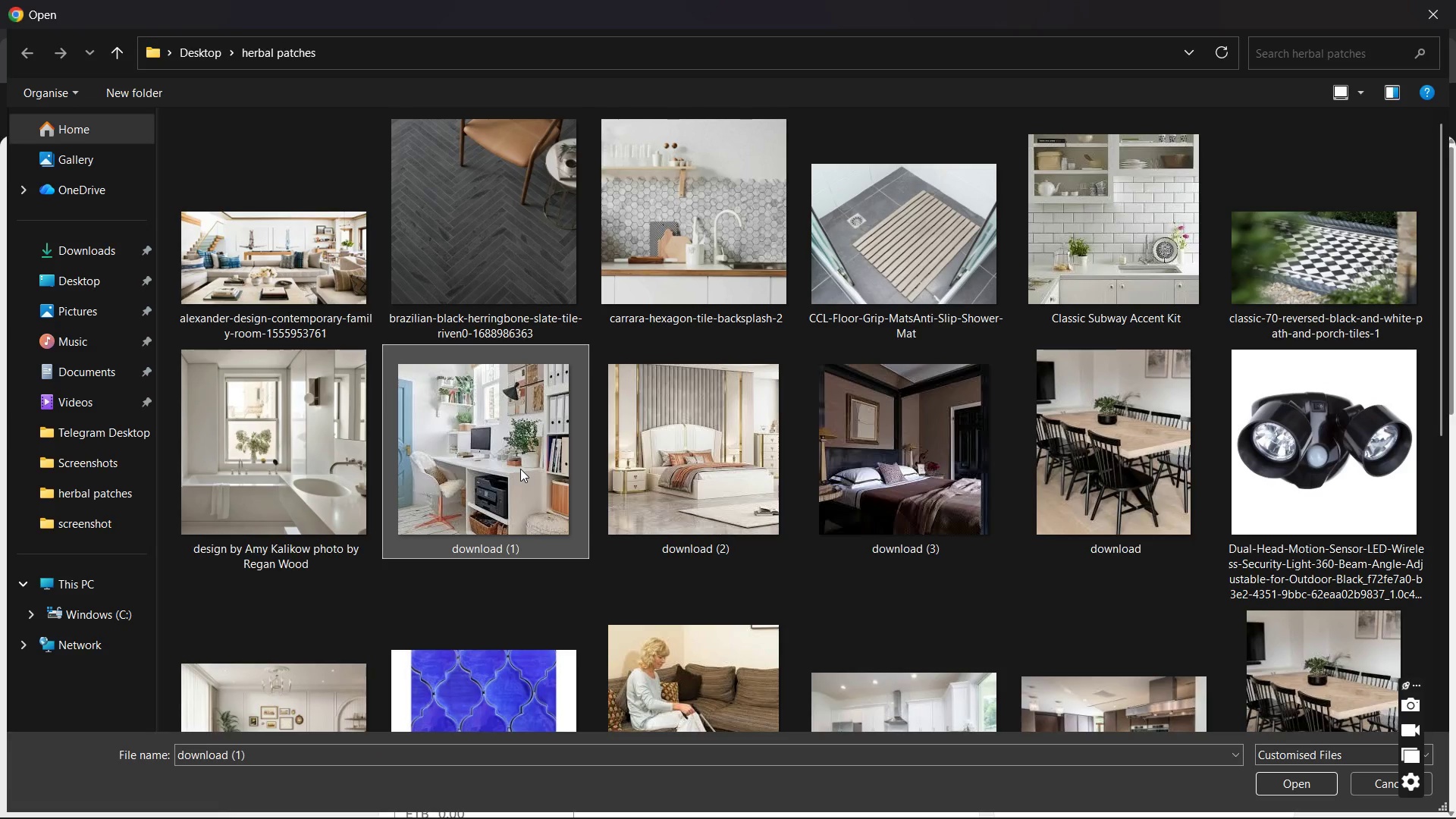 
key(ArrowRight)
 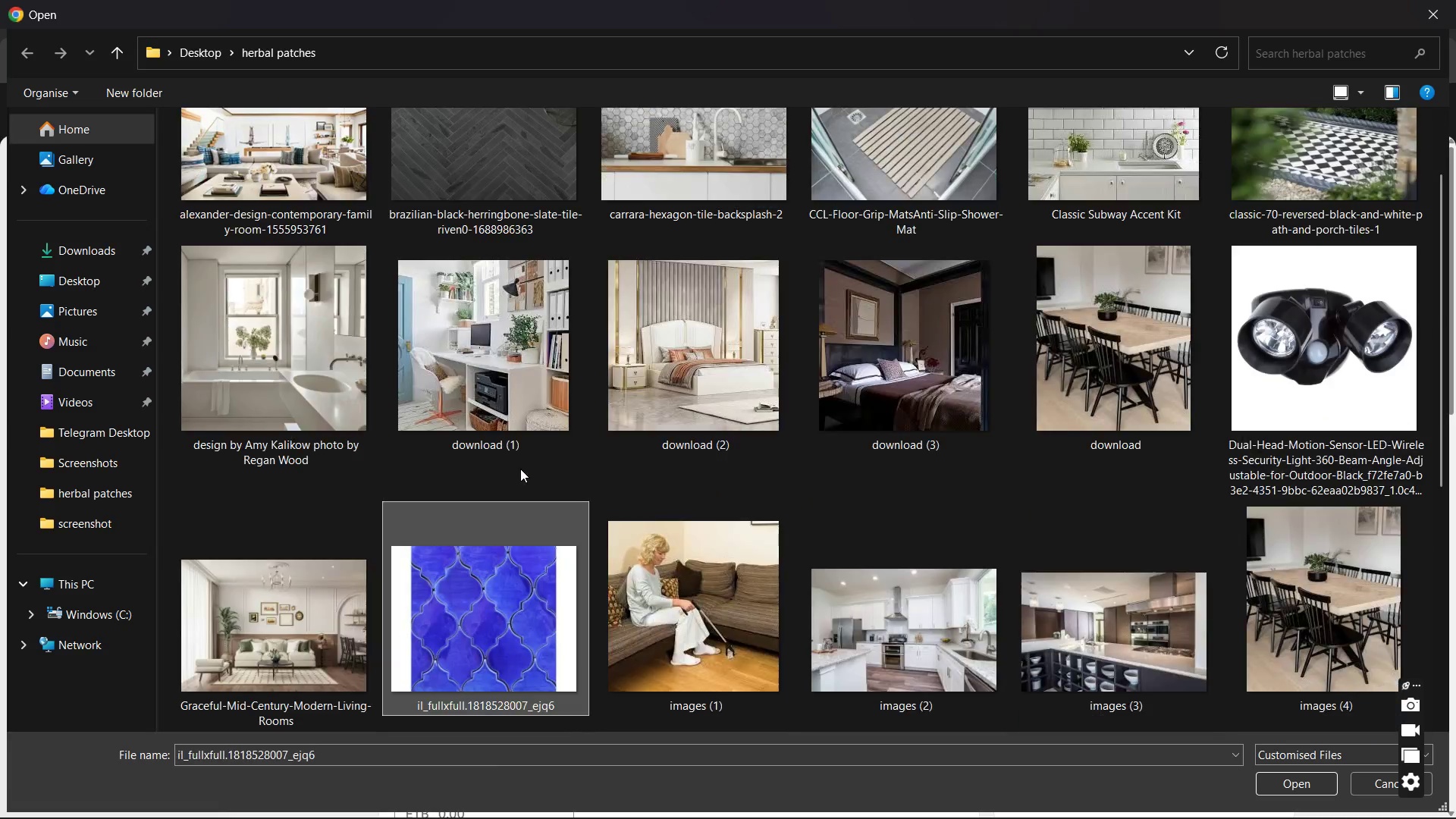 
key(ArrowDown)
 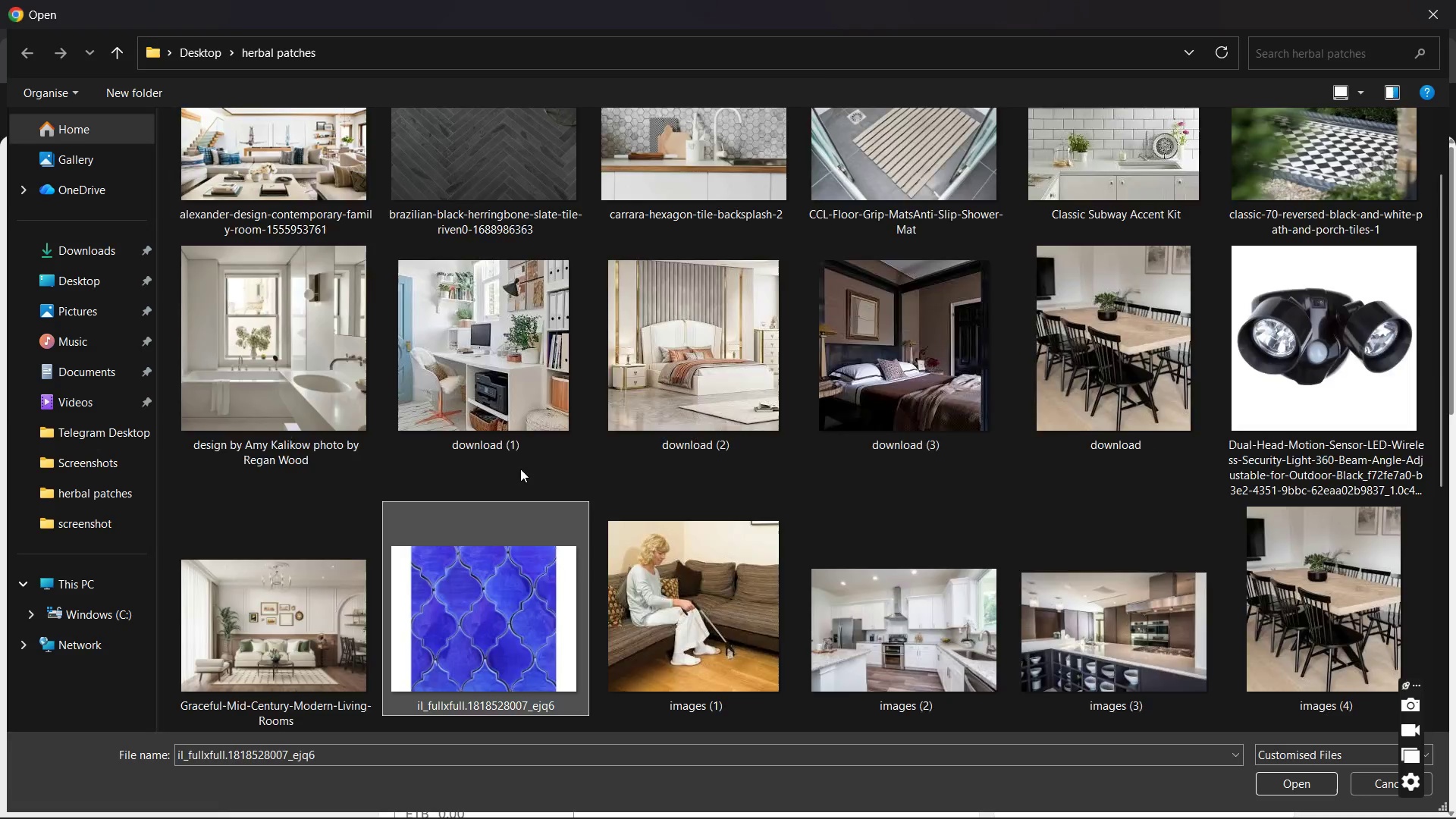 
key(ArrowDown)
 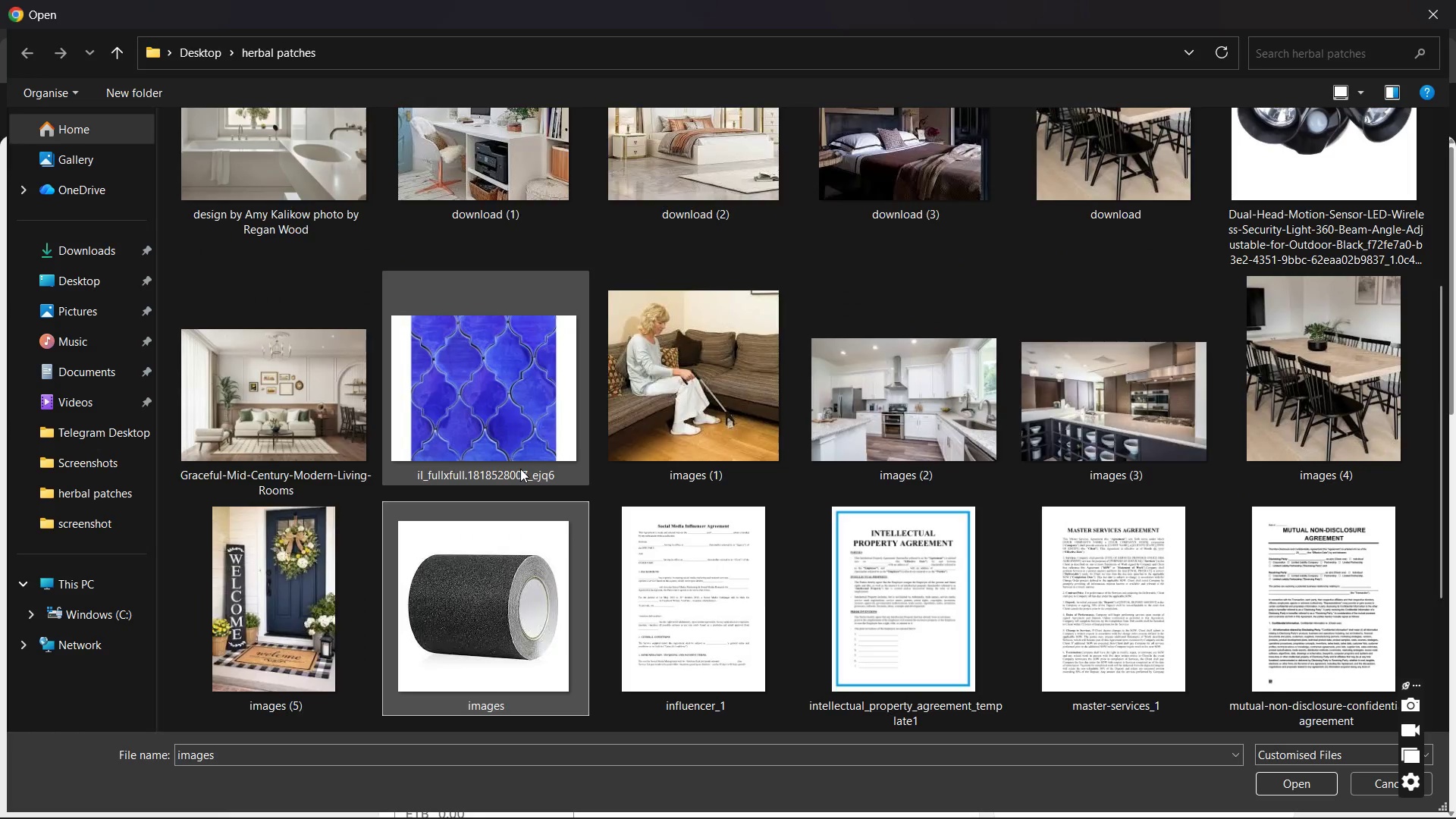 
key(ArrowDown)
 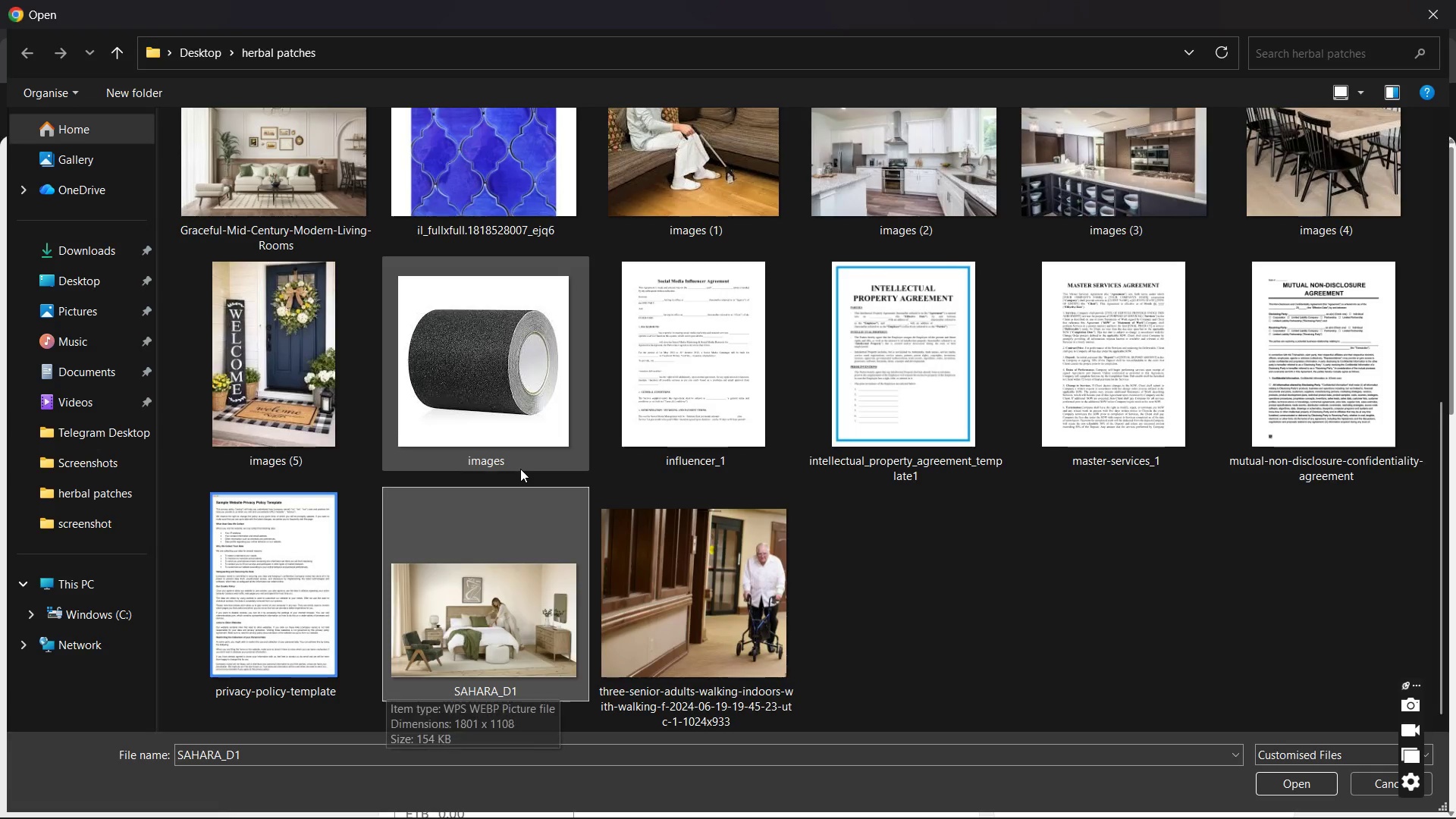 
key(ArrowUp)
 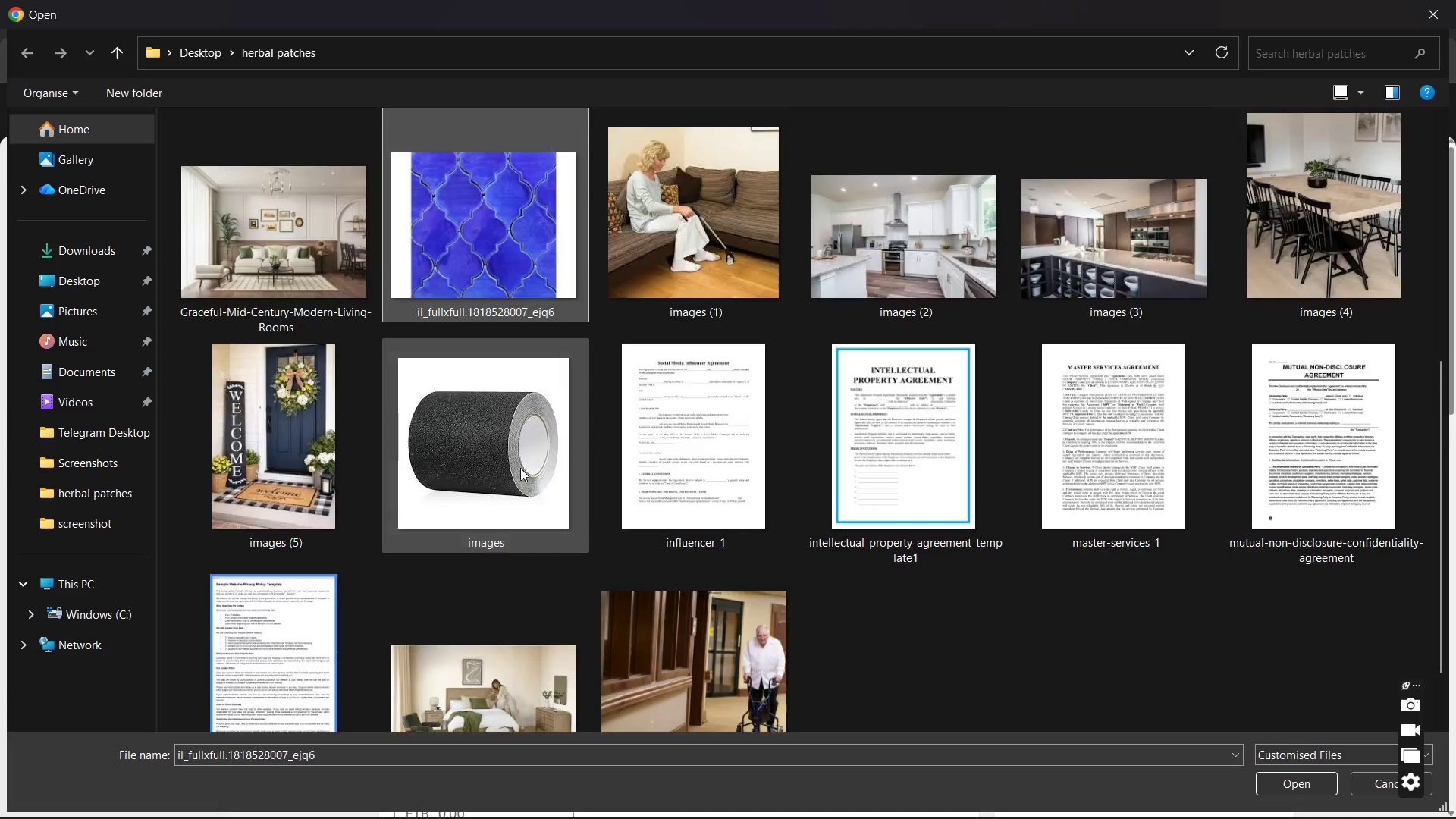 
key(ArrowUp)
 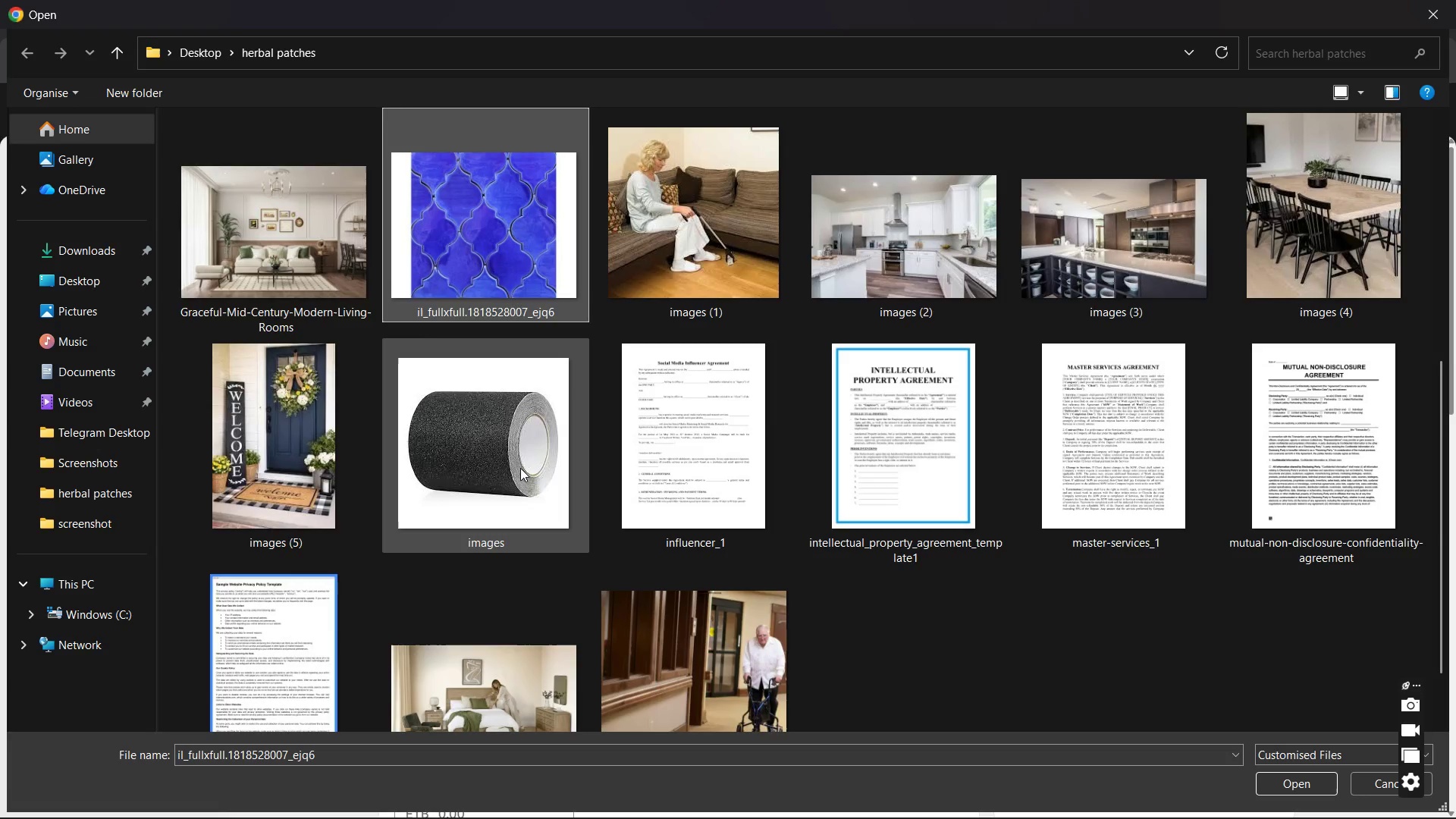 
key(ArrowLeft)
 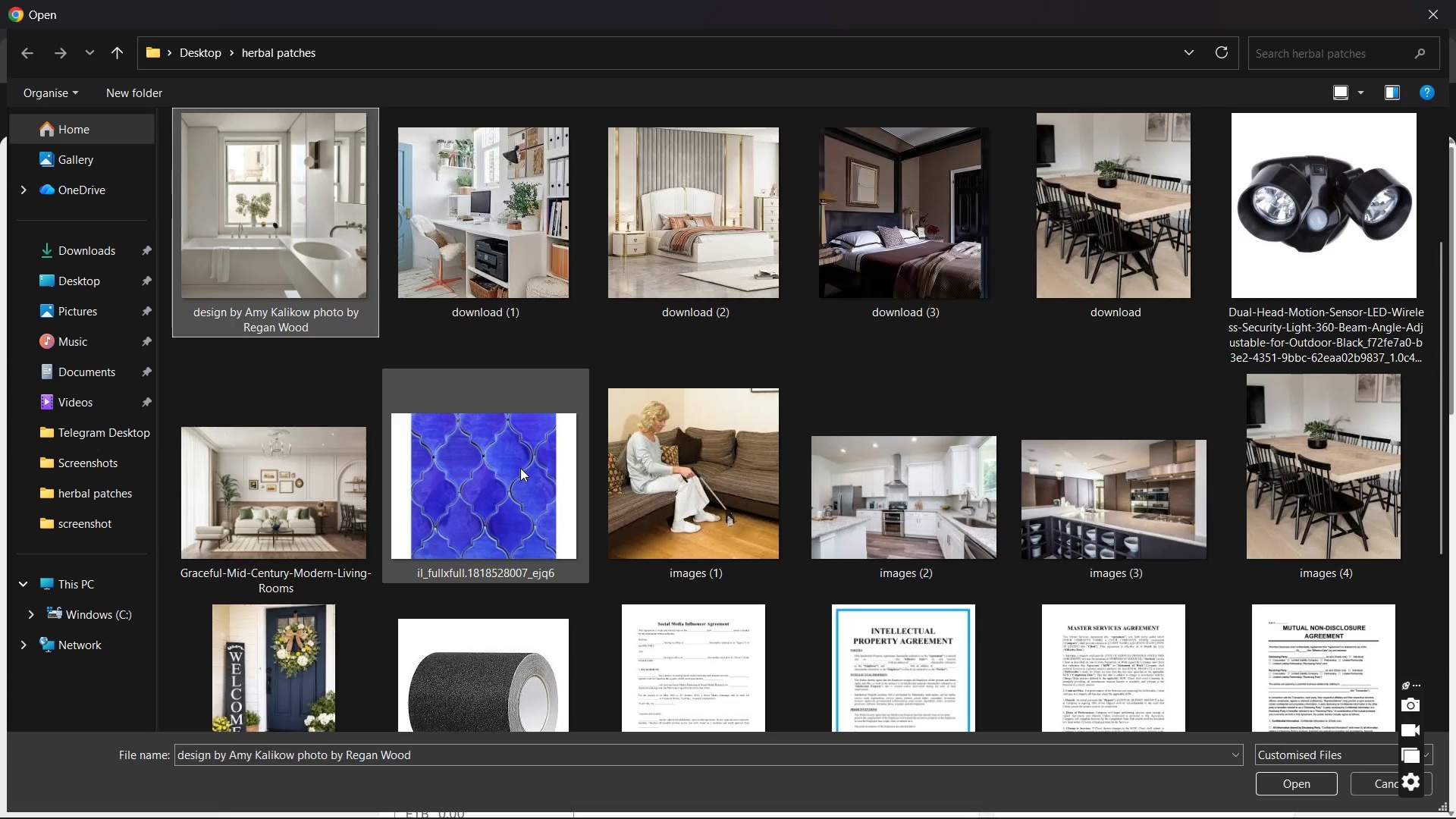 
key(ArrowUp)
 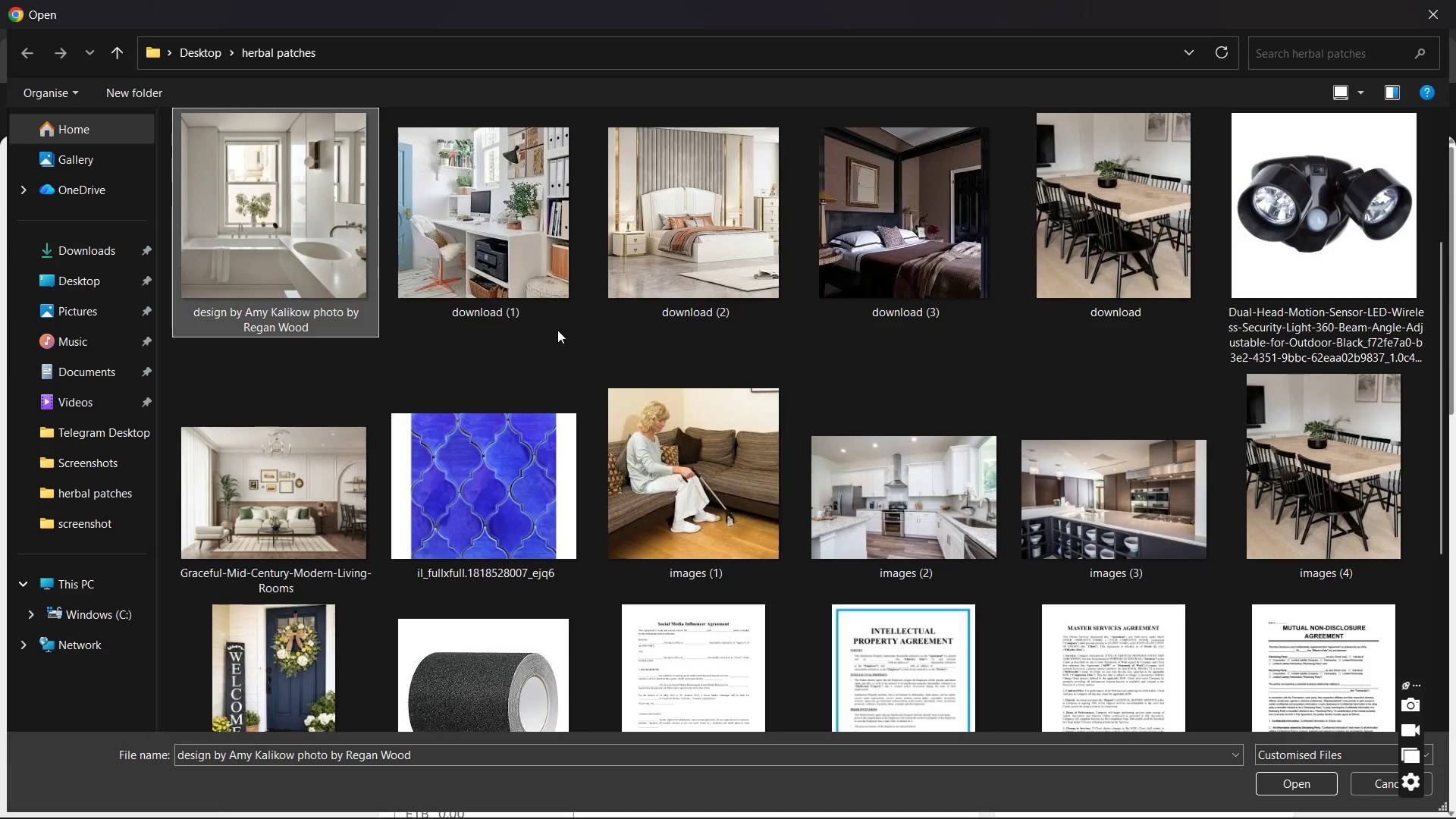 
left_click([526, 288])
 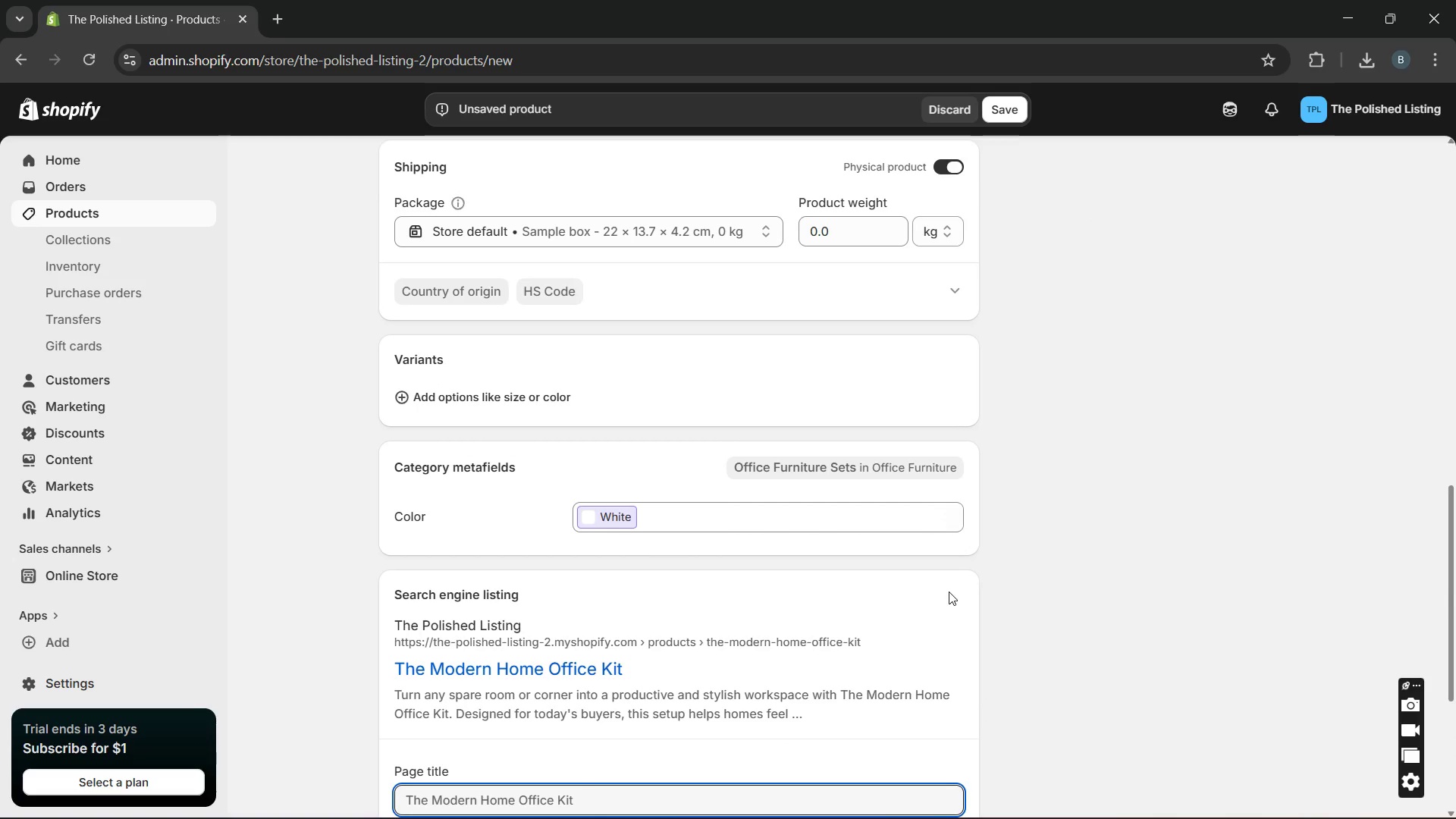 
wait(17.53)
 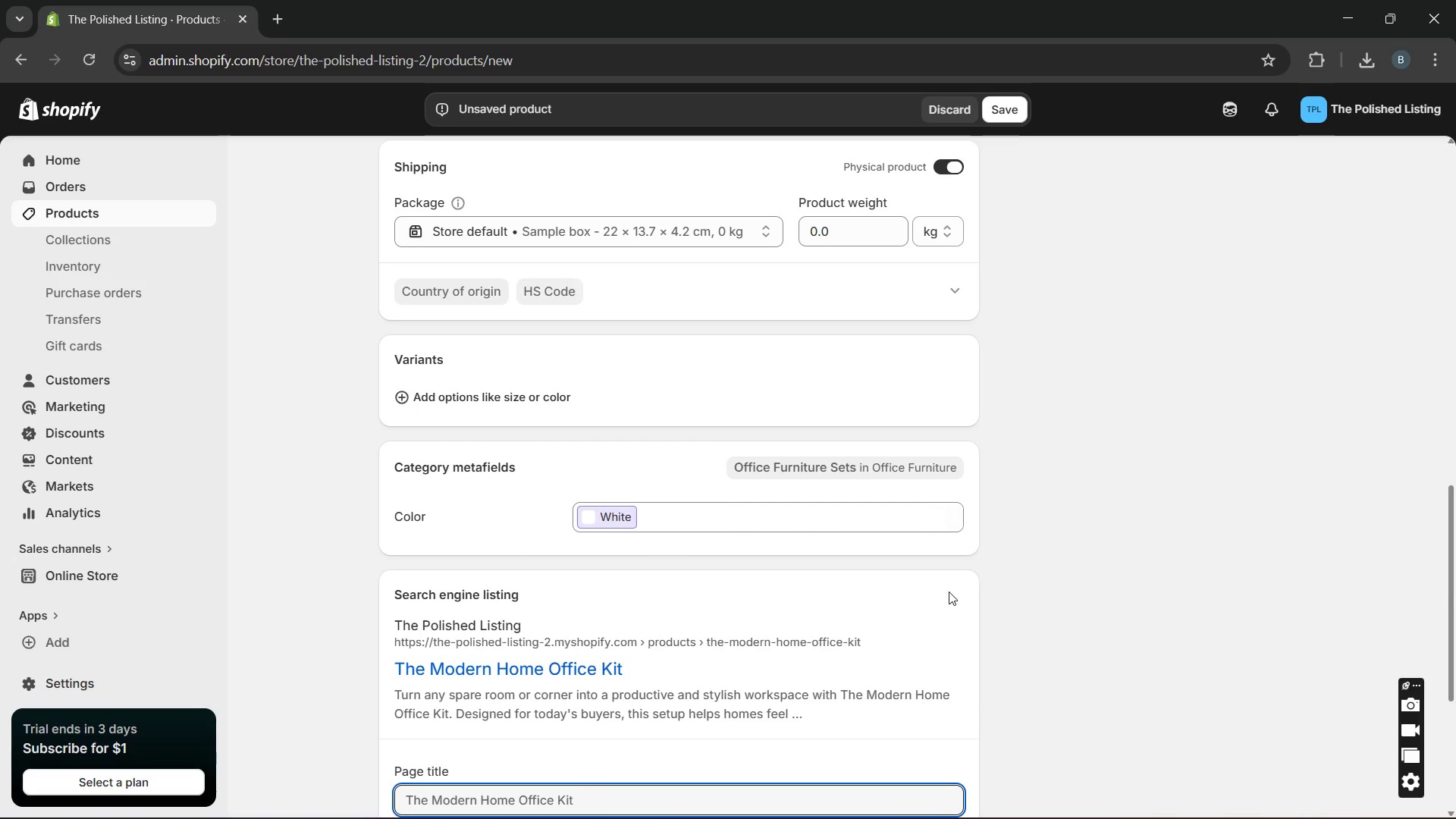 
key(Space)
 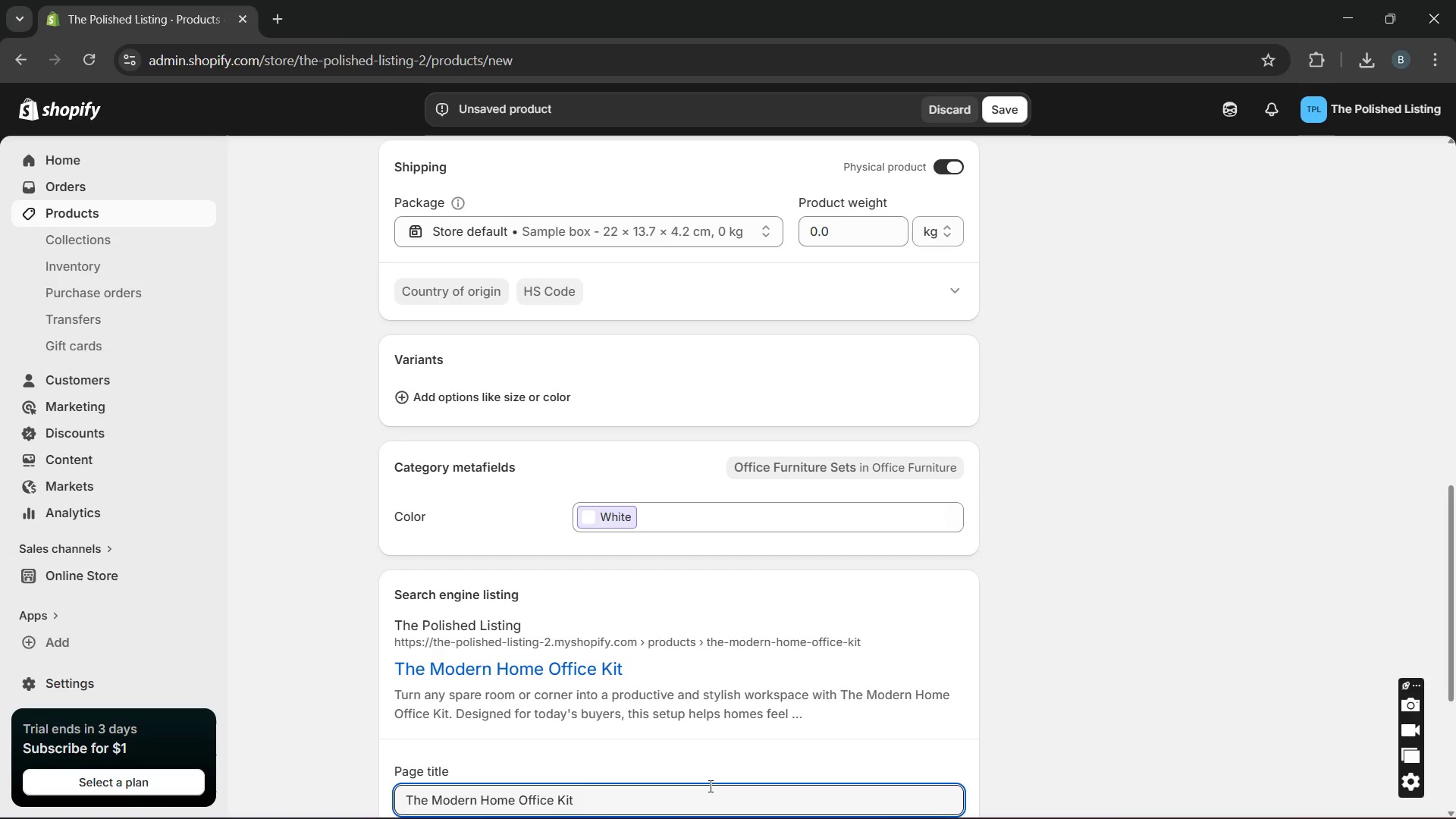 
key(Control+Break)
 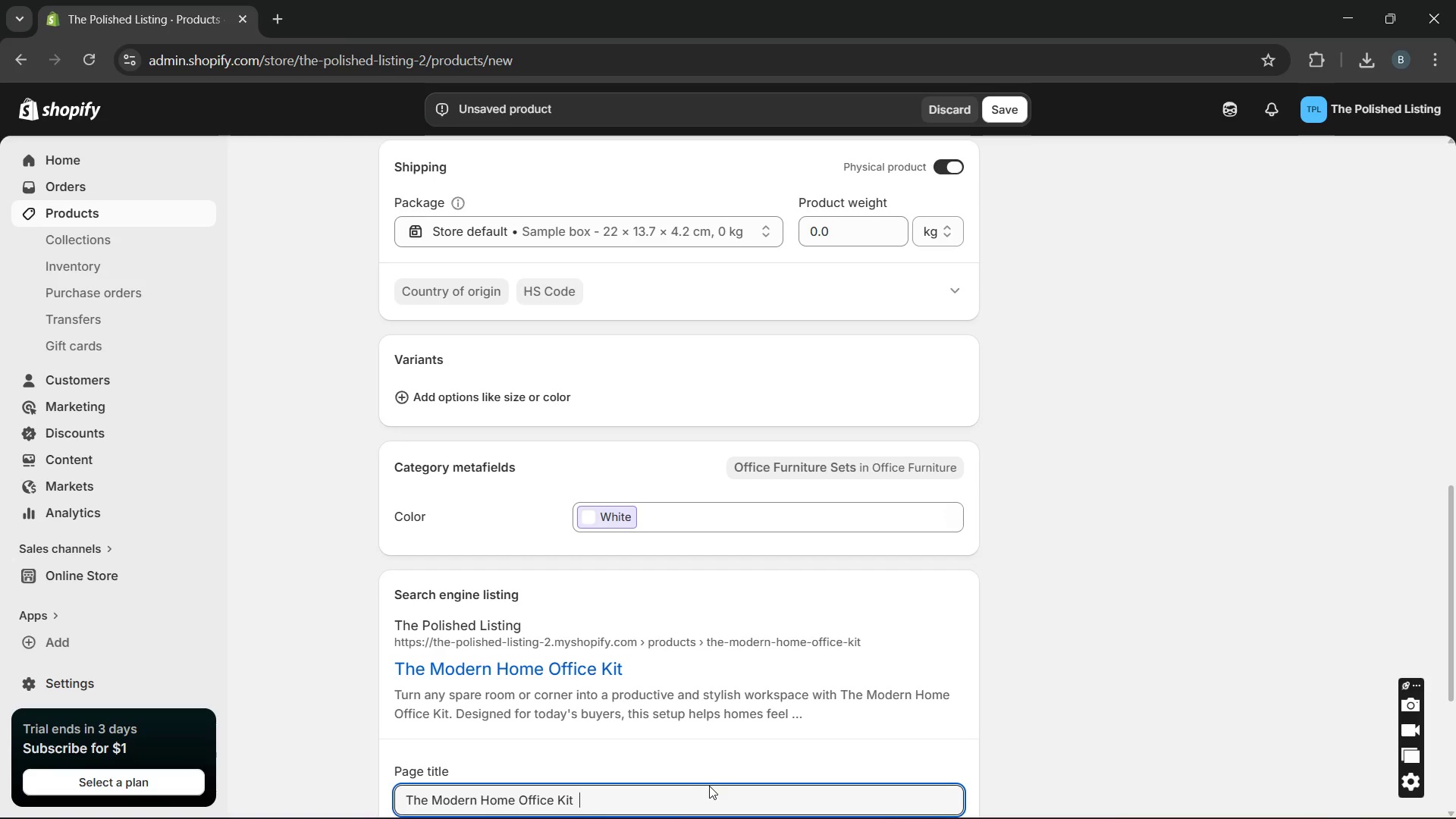 
type( Remote )
 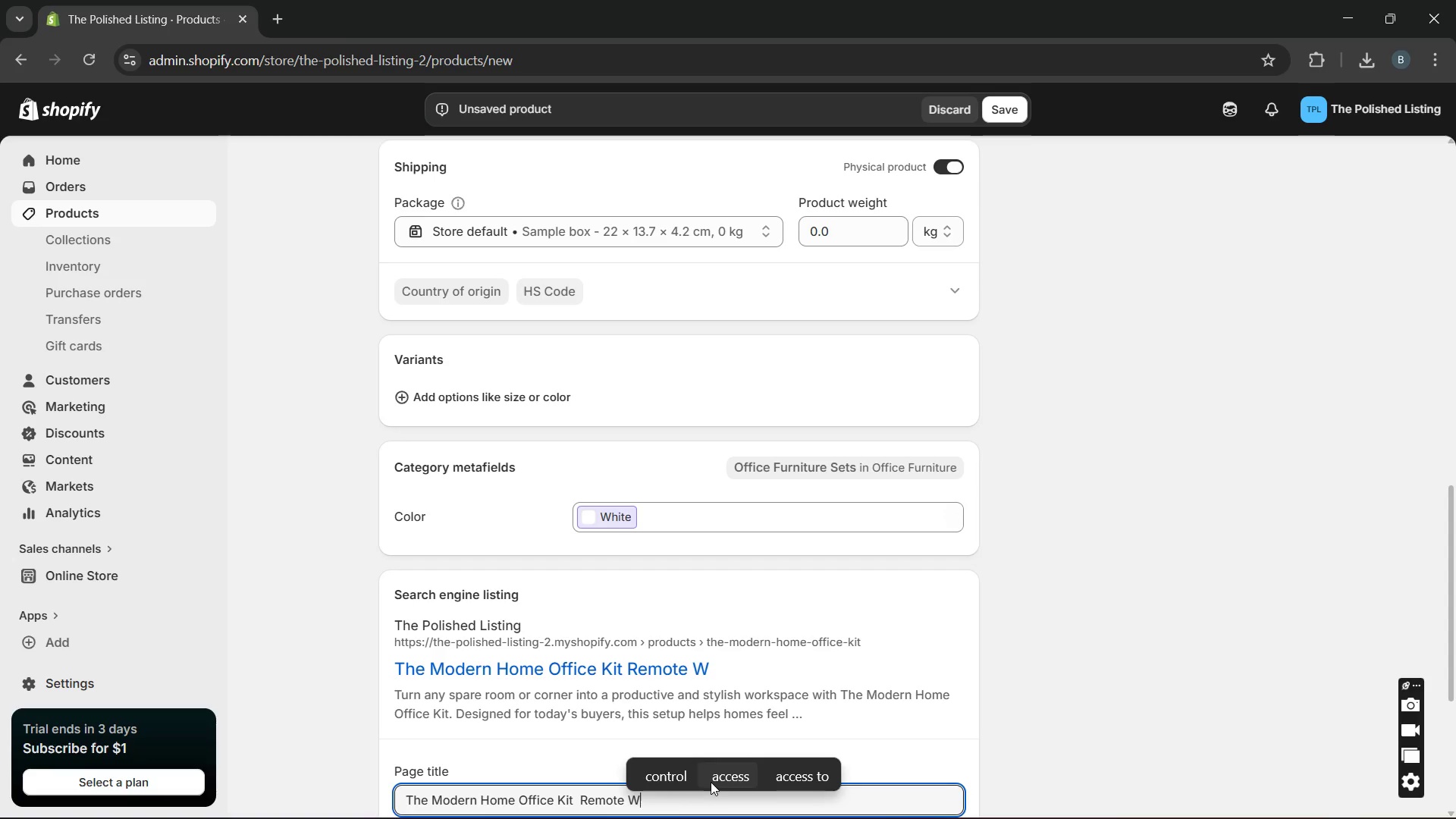 
type(Work Ready space)
 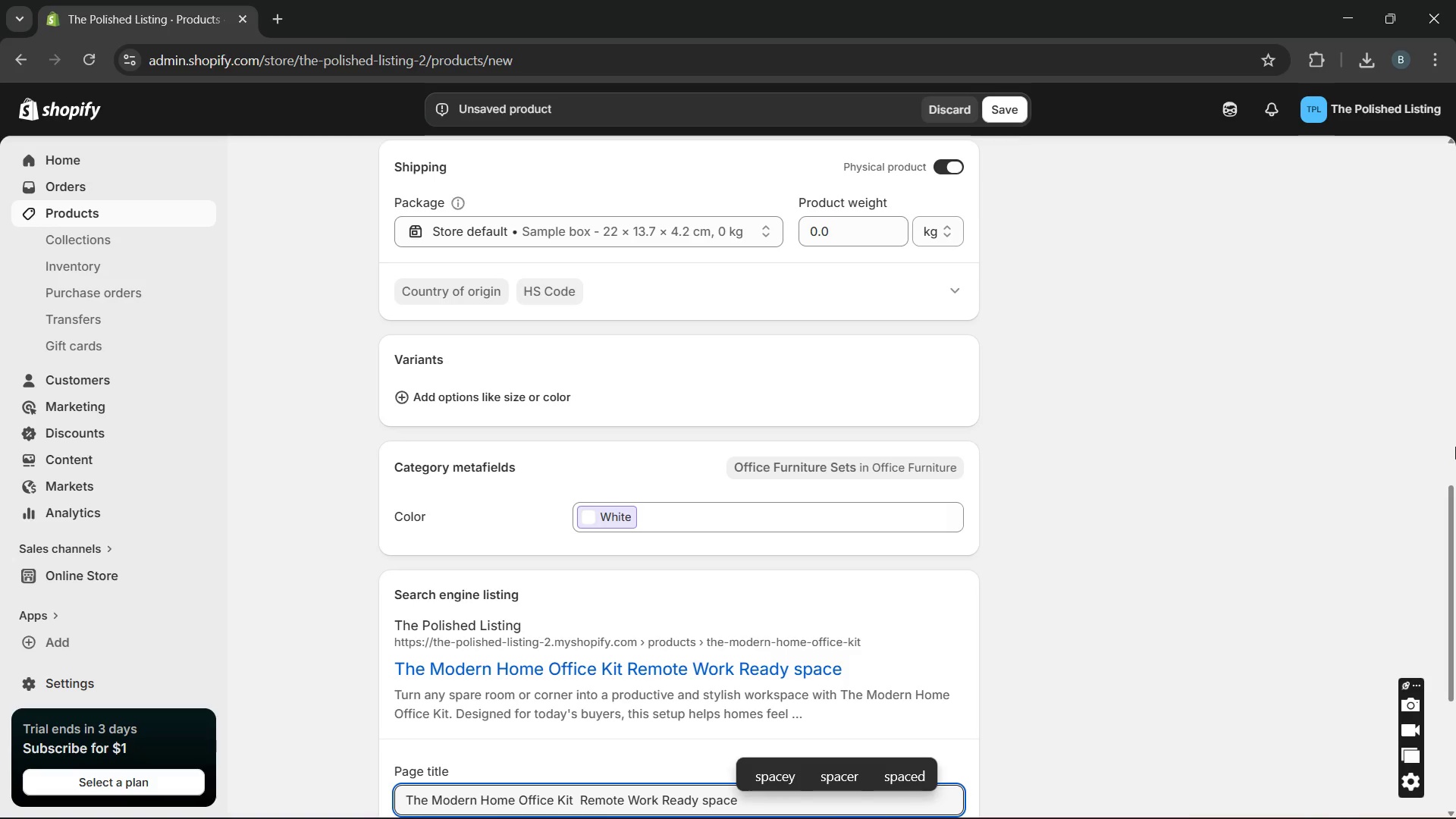 
wait(9.72)
 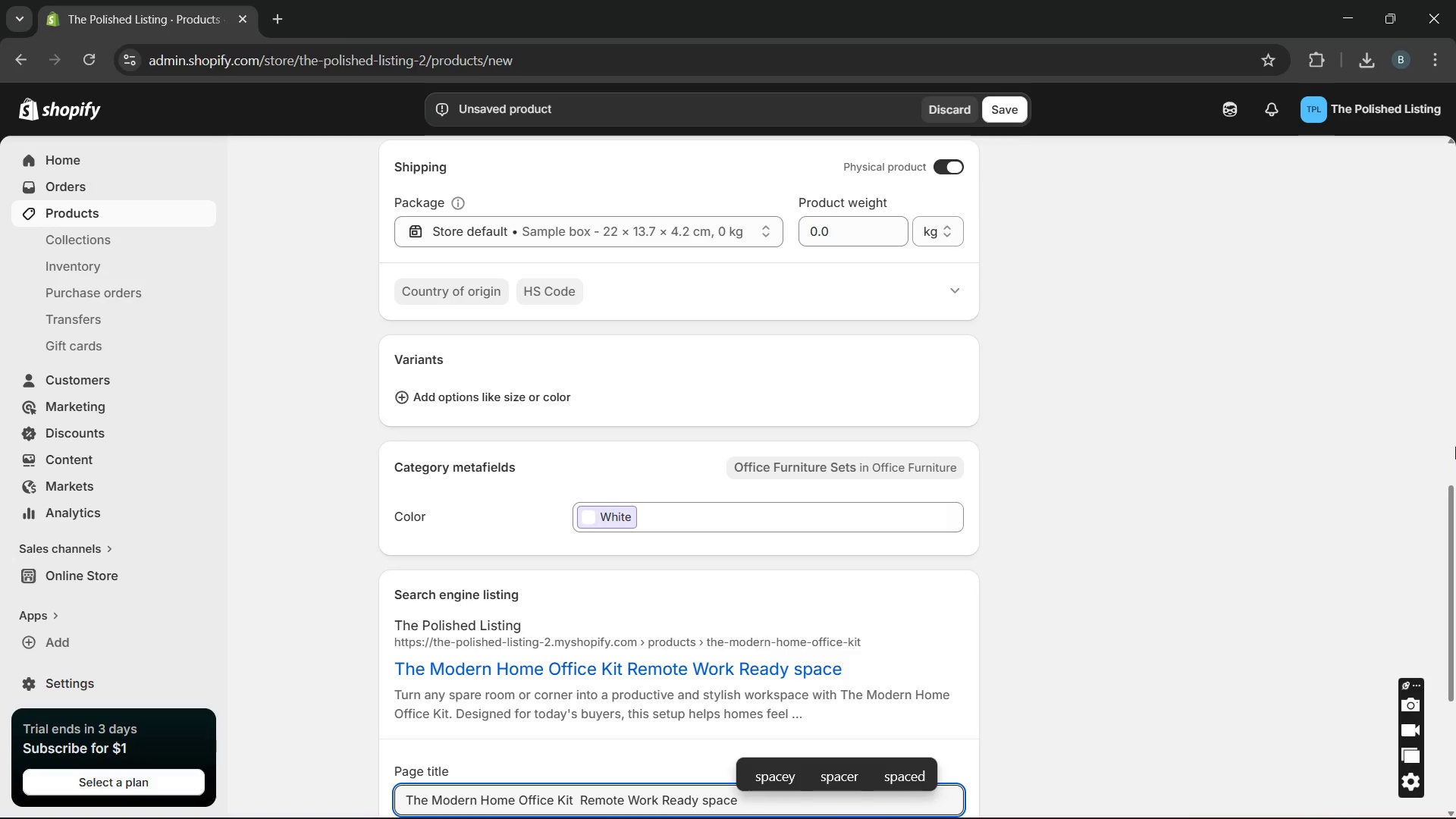 
left_click([1222, 268])
 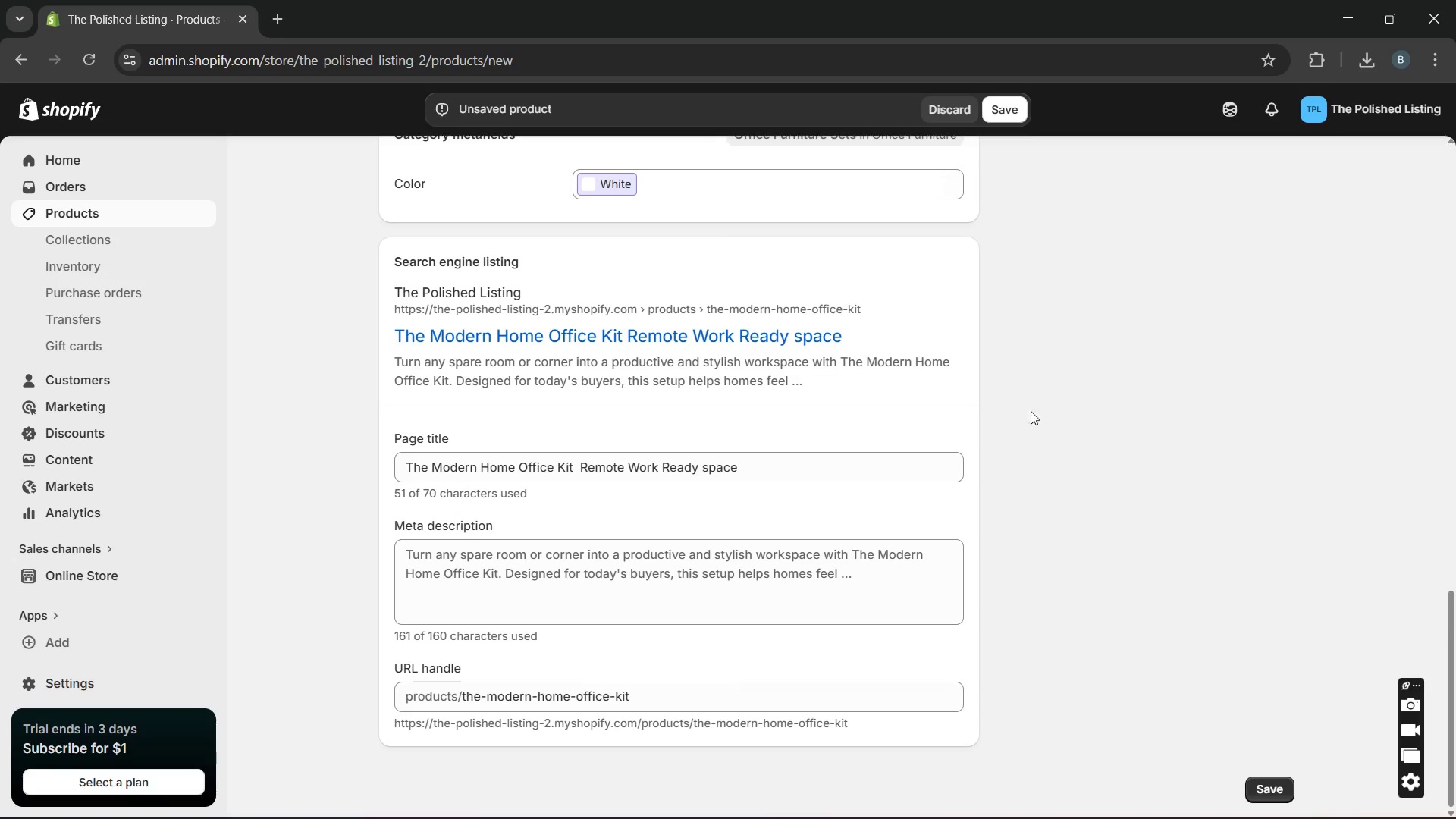 
left_click([814, 576])
 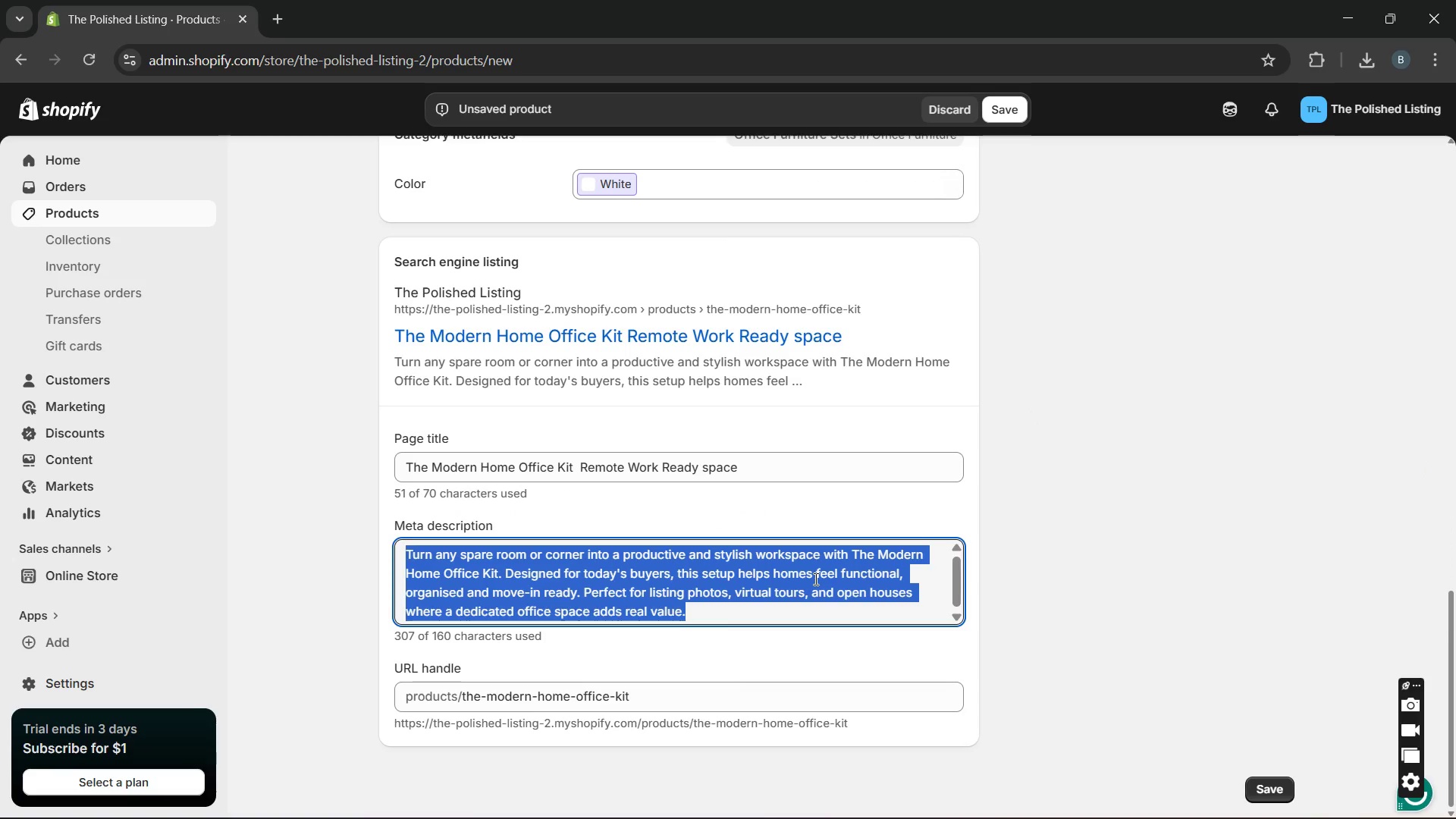 
type(Rent a modern home officwe)
key(Backspace)
key(Backspace)
type(e staging kit for real estate photos )
 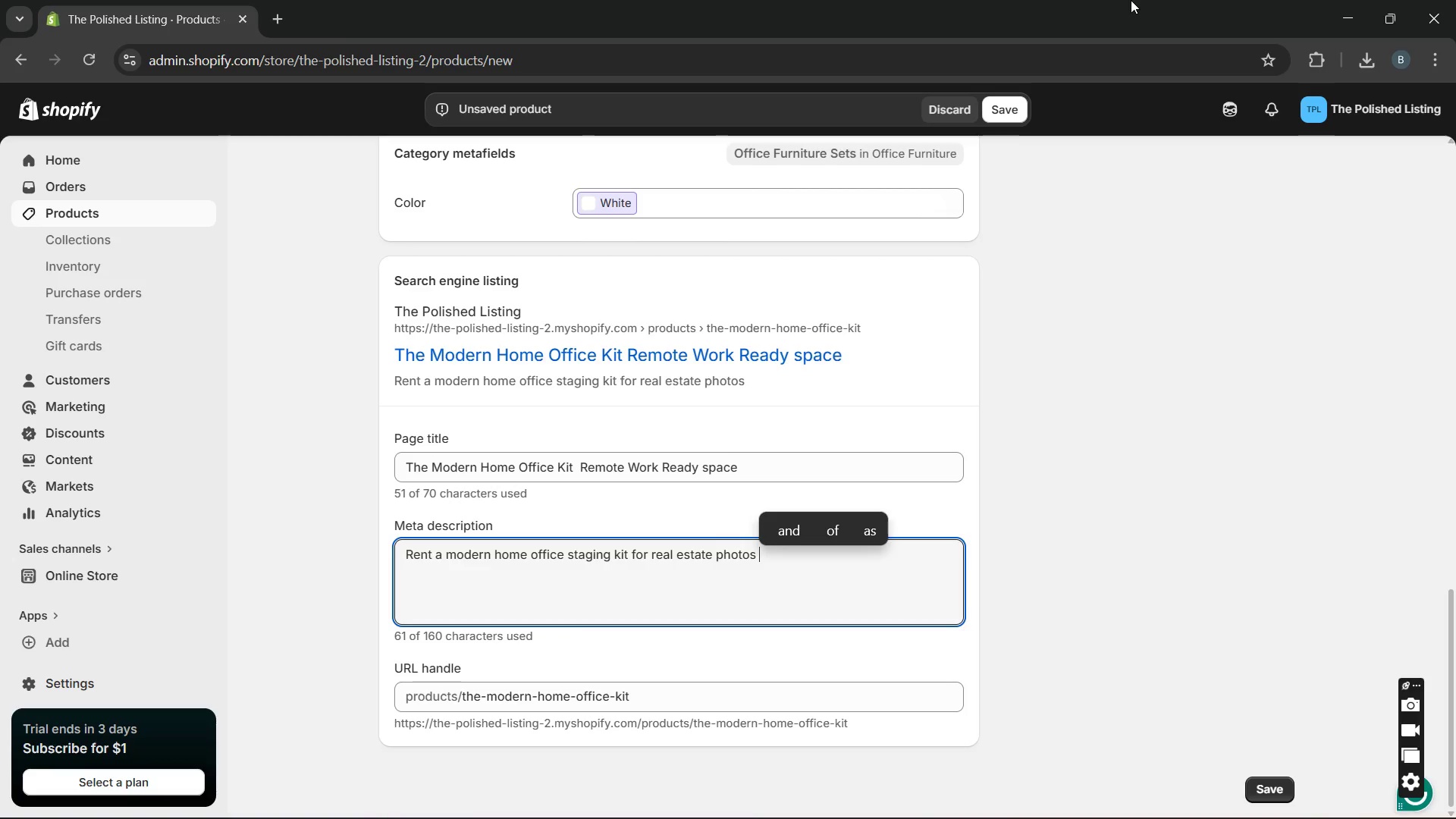 
key(Backspace)
type(, showing)
 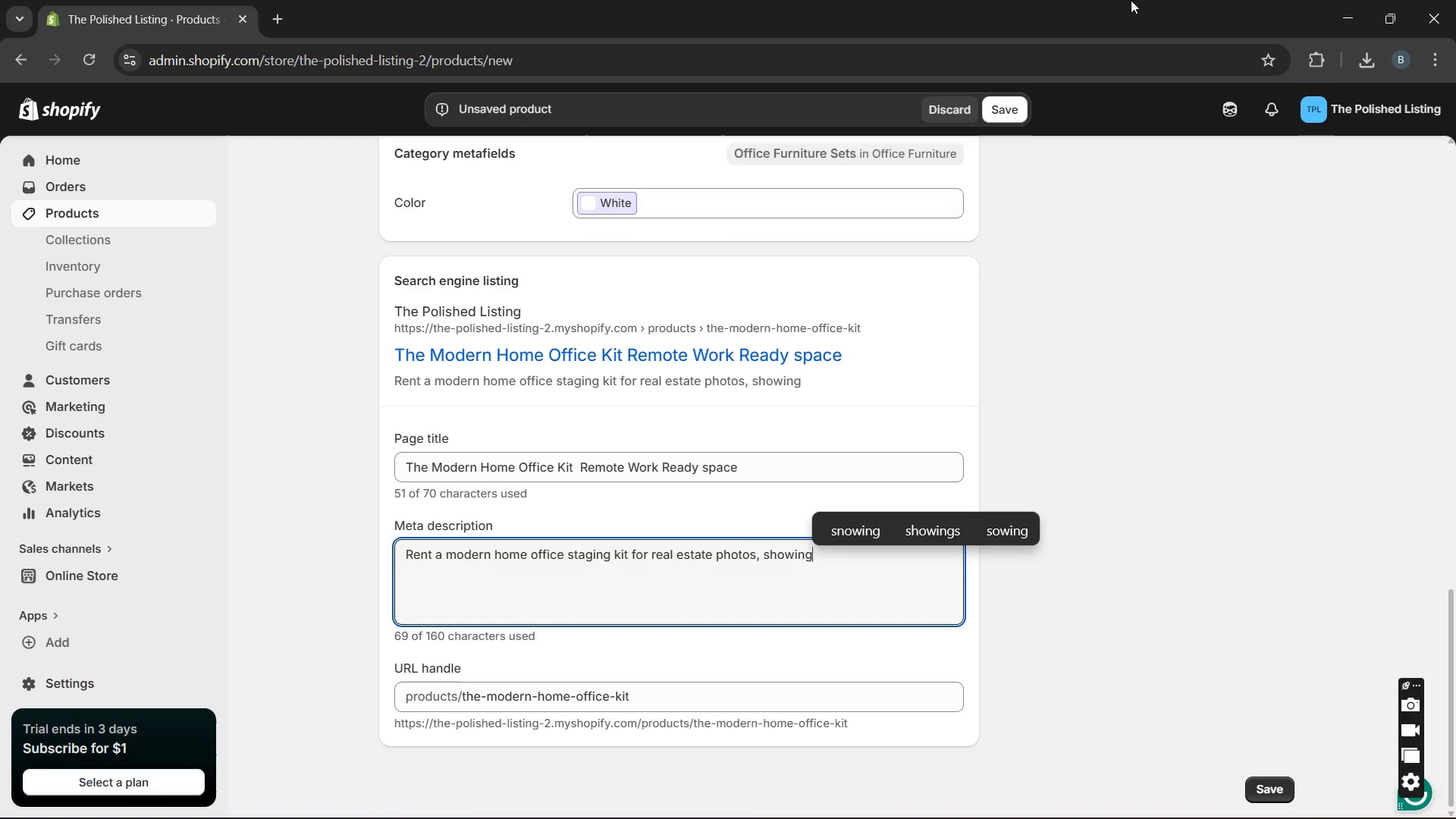 
type(s and open houses. Create clean workspace buyers will love.)
 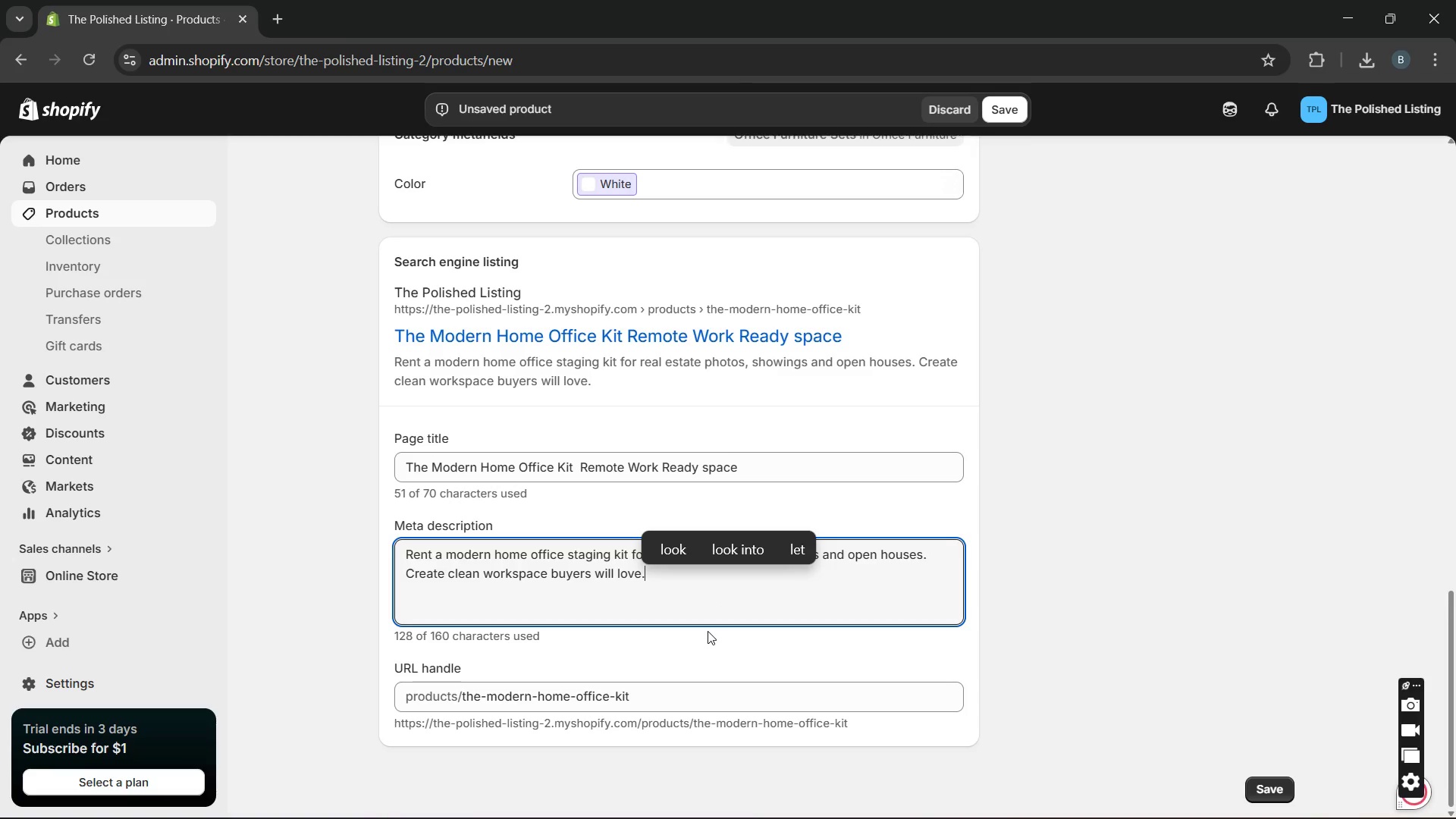 
mouse_move([691, 394])
 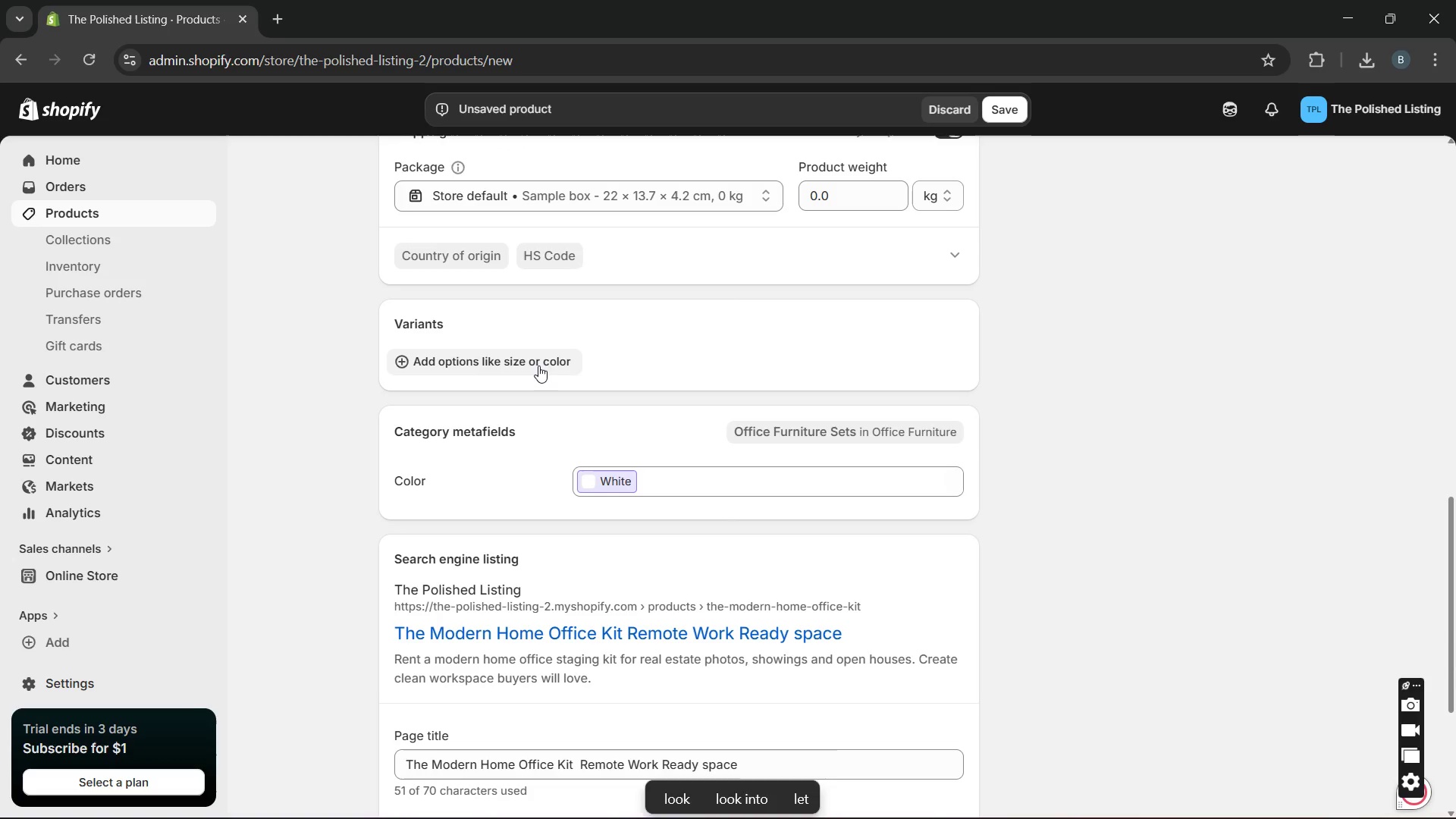 
left_click([538, 366])
 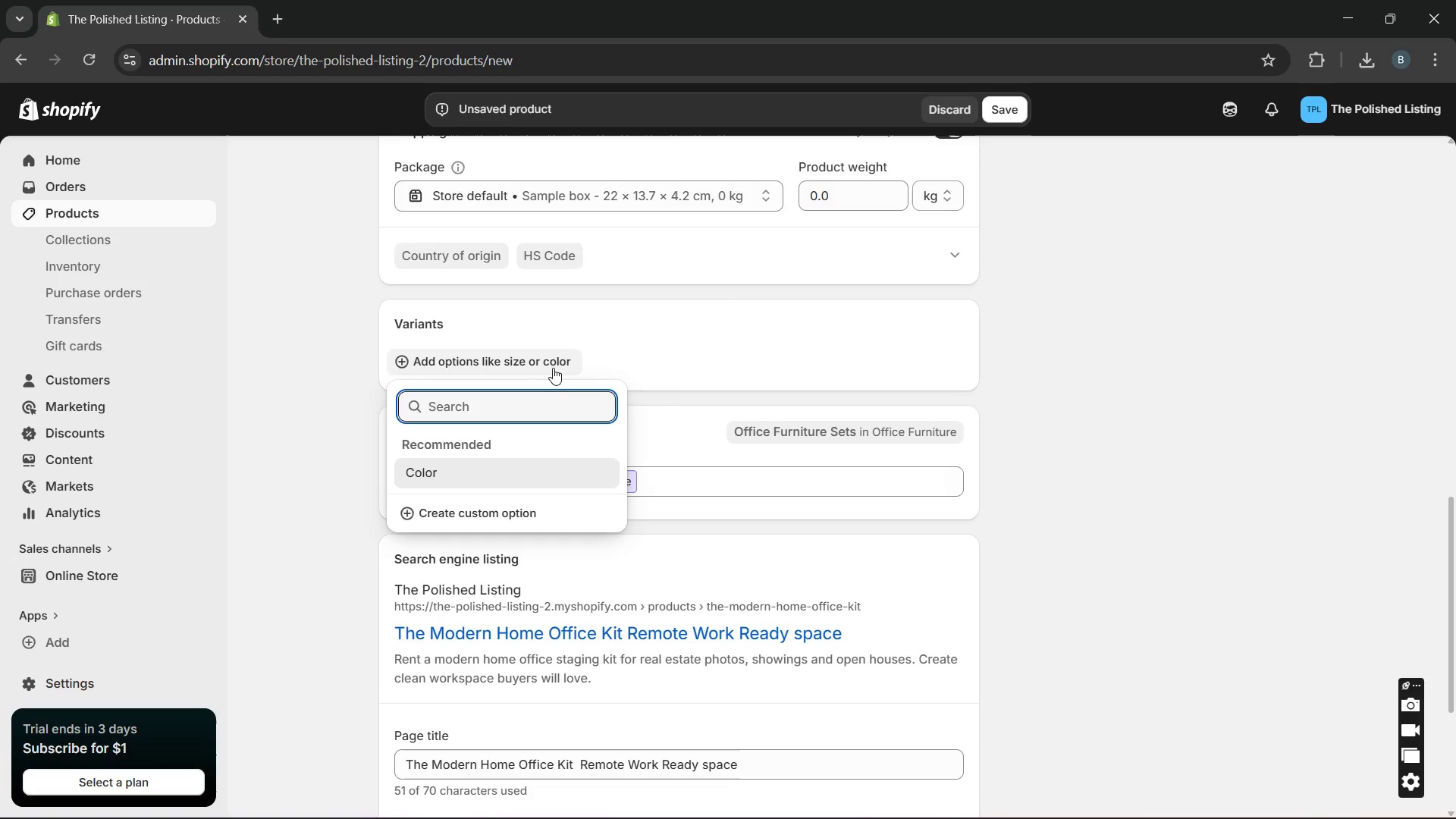 
type(Rental S)
key(Backspace)
type(Duration)
 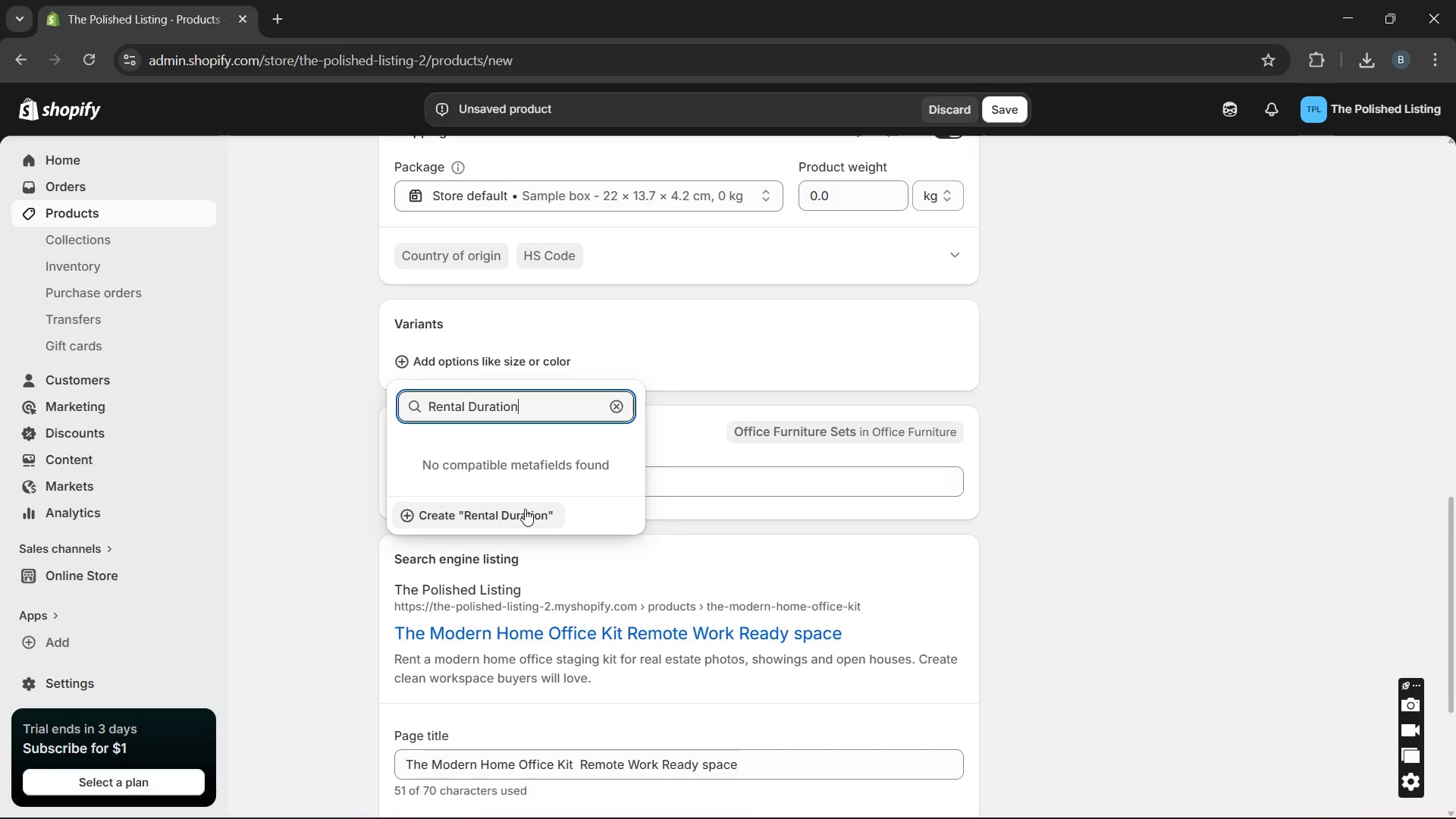 
left_click([525, 509])
 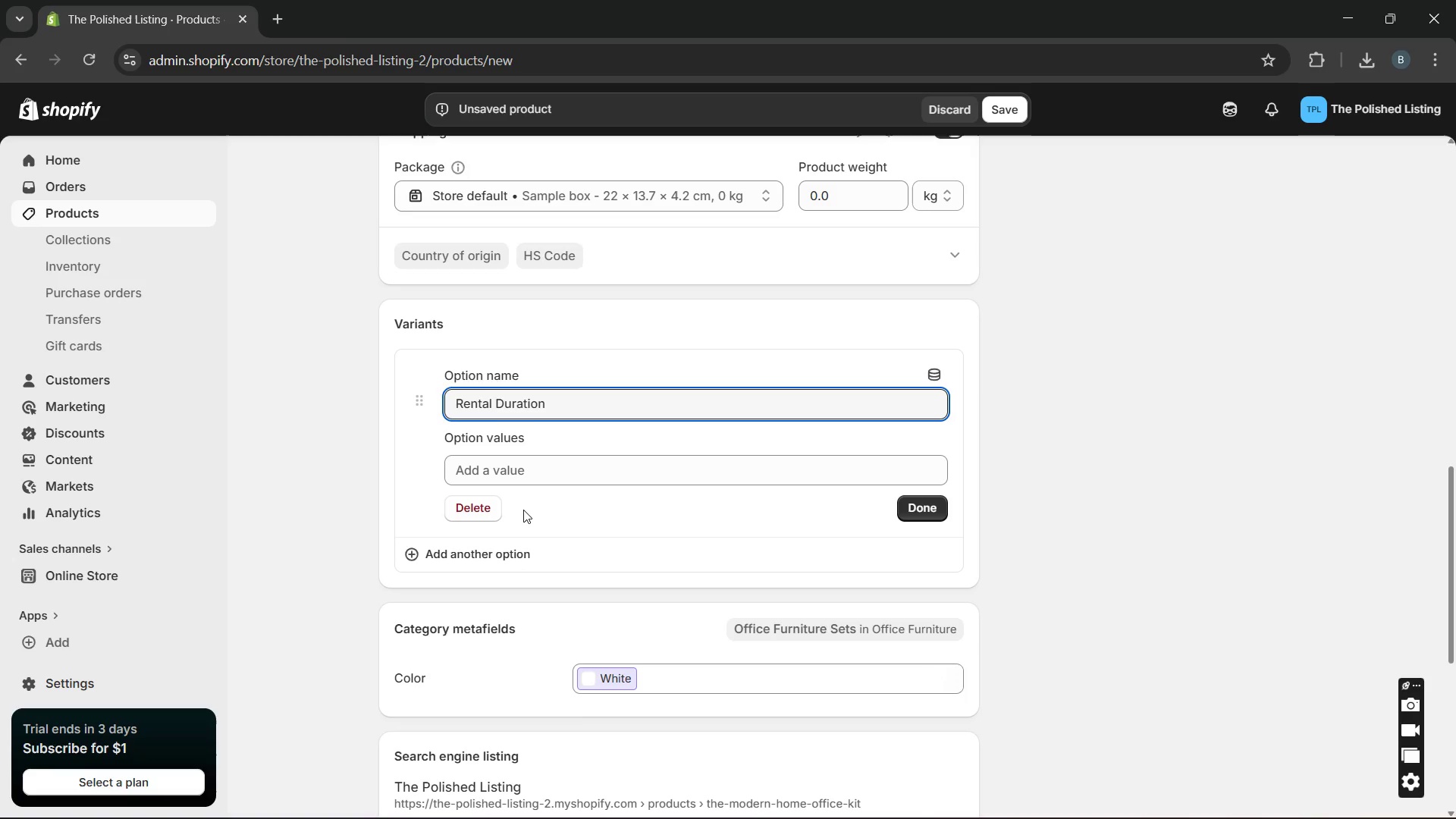 
wait(17.41)
 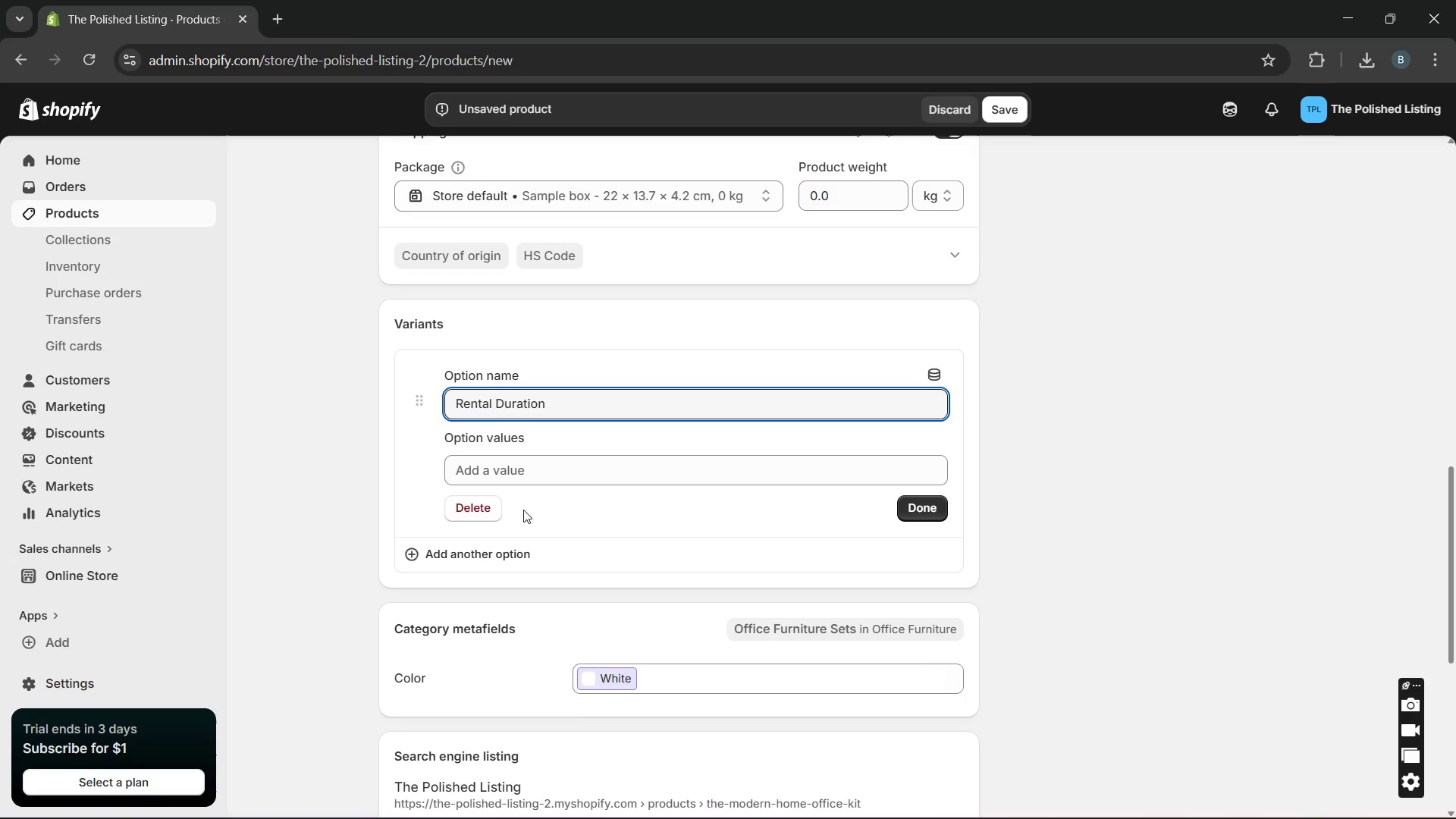 
left_click([513, 463])
 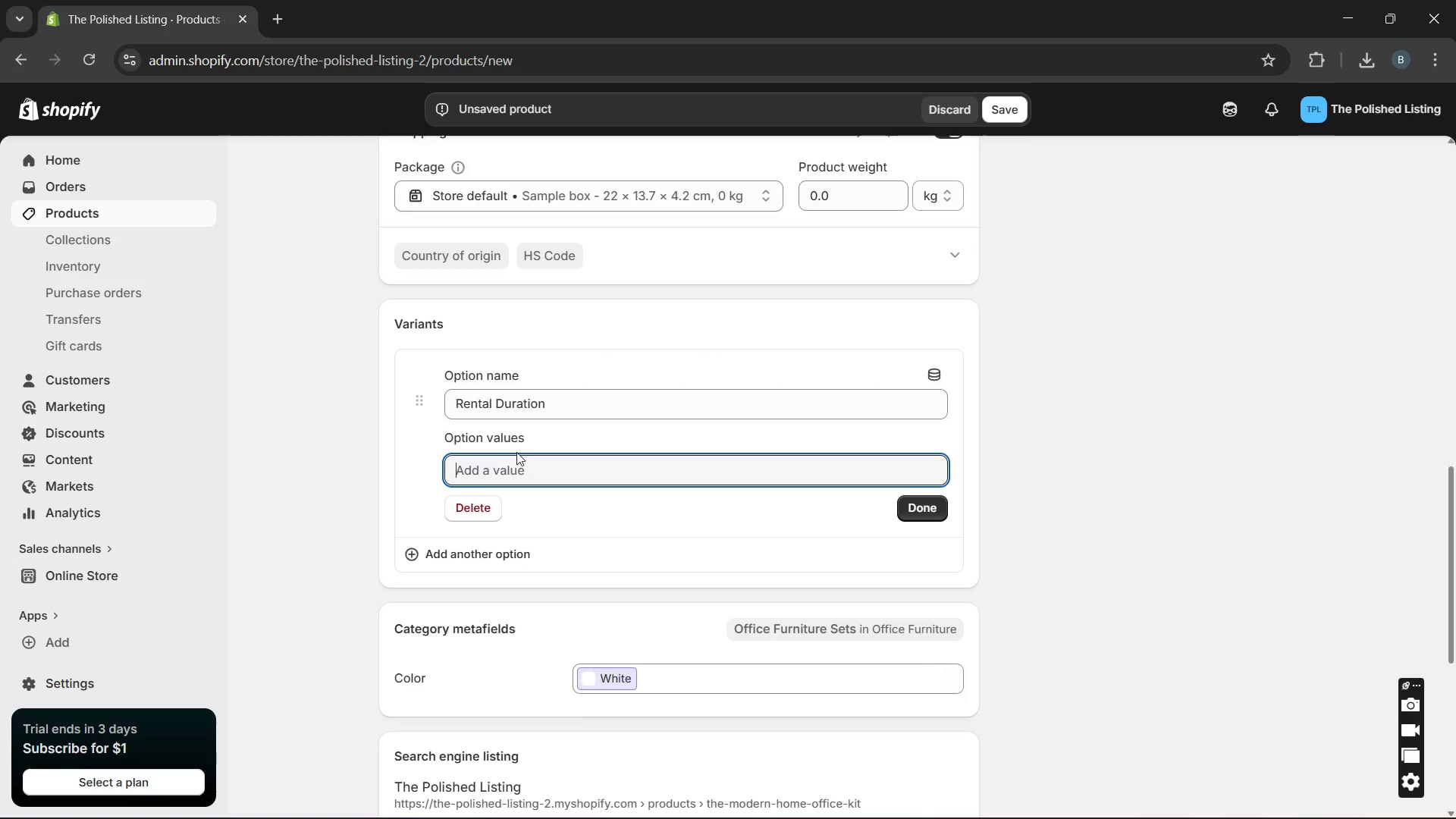 
type(48-hour shoot only )
 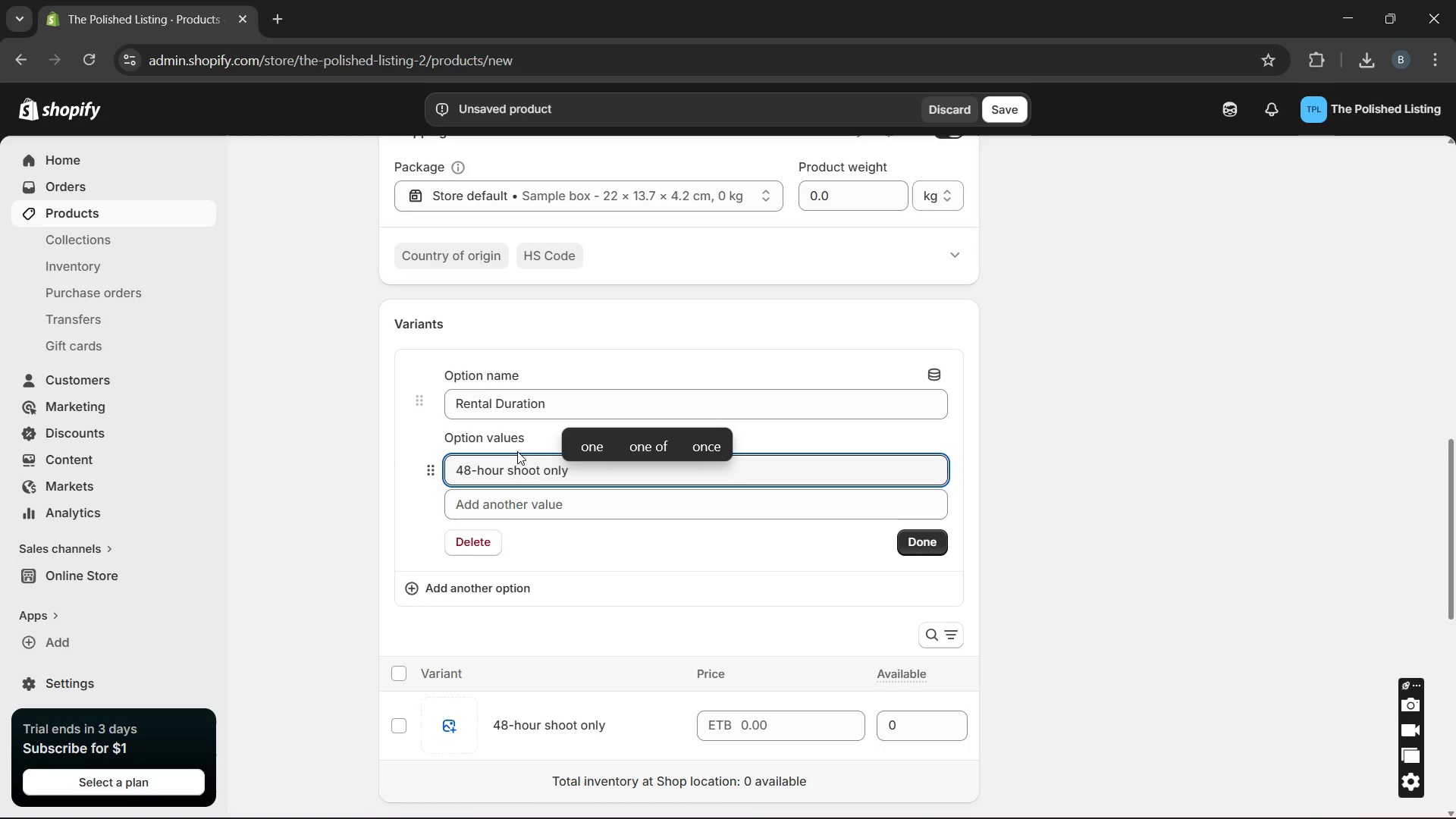 
key(Enter)
 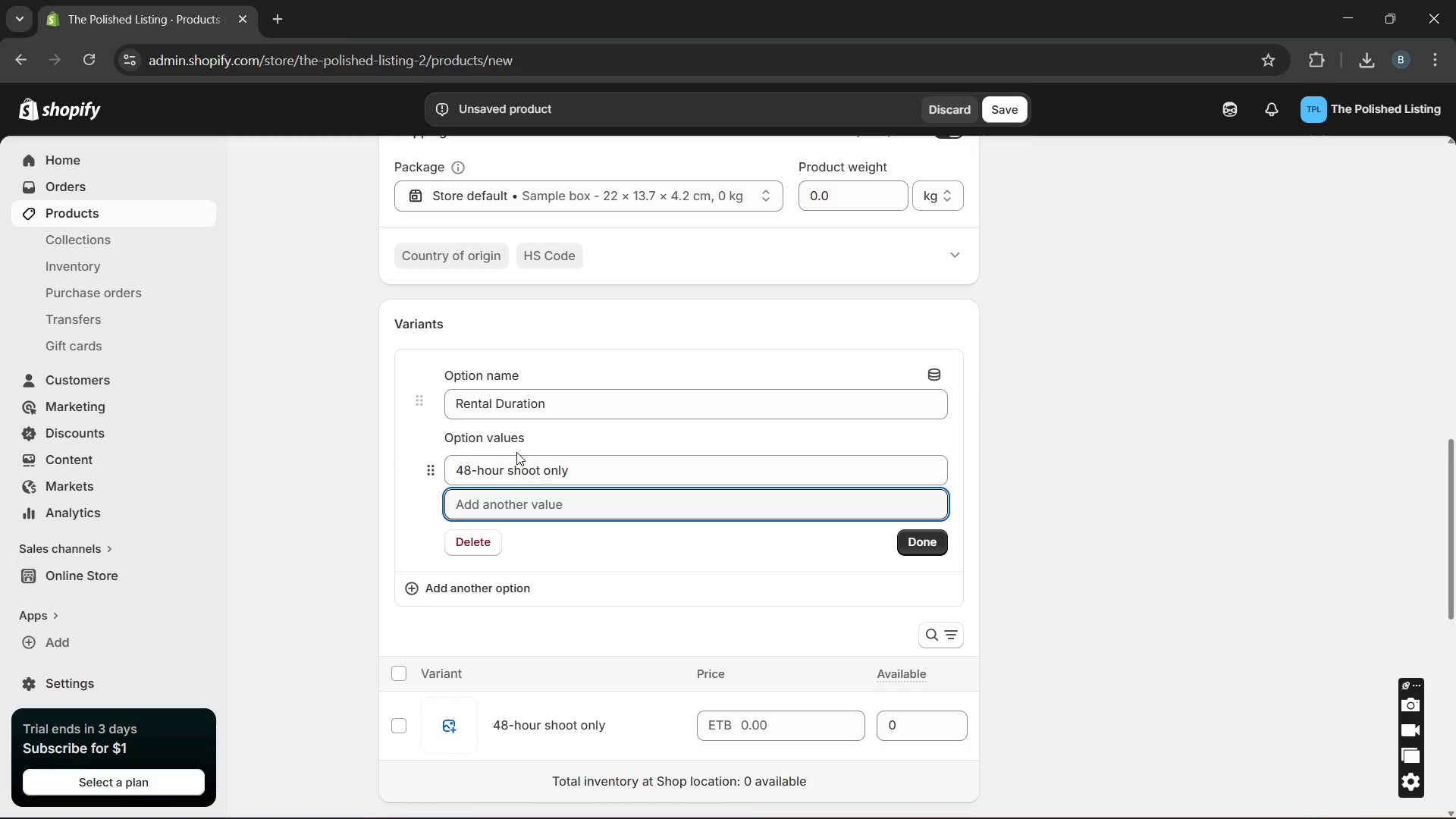 
type(3-day weekend lisy)
key(Backspace)
type(ting )
 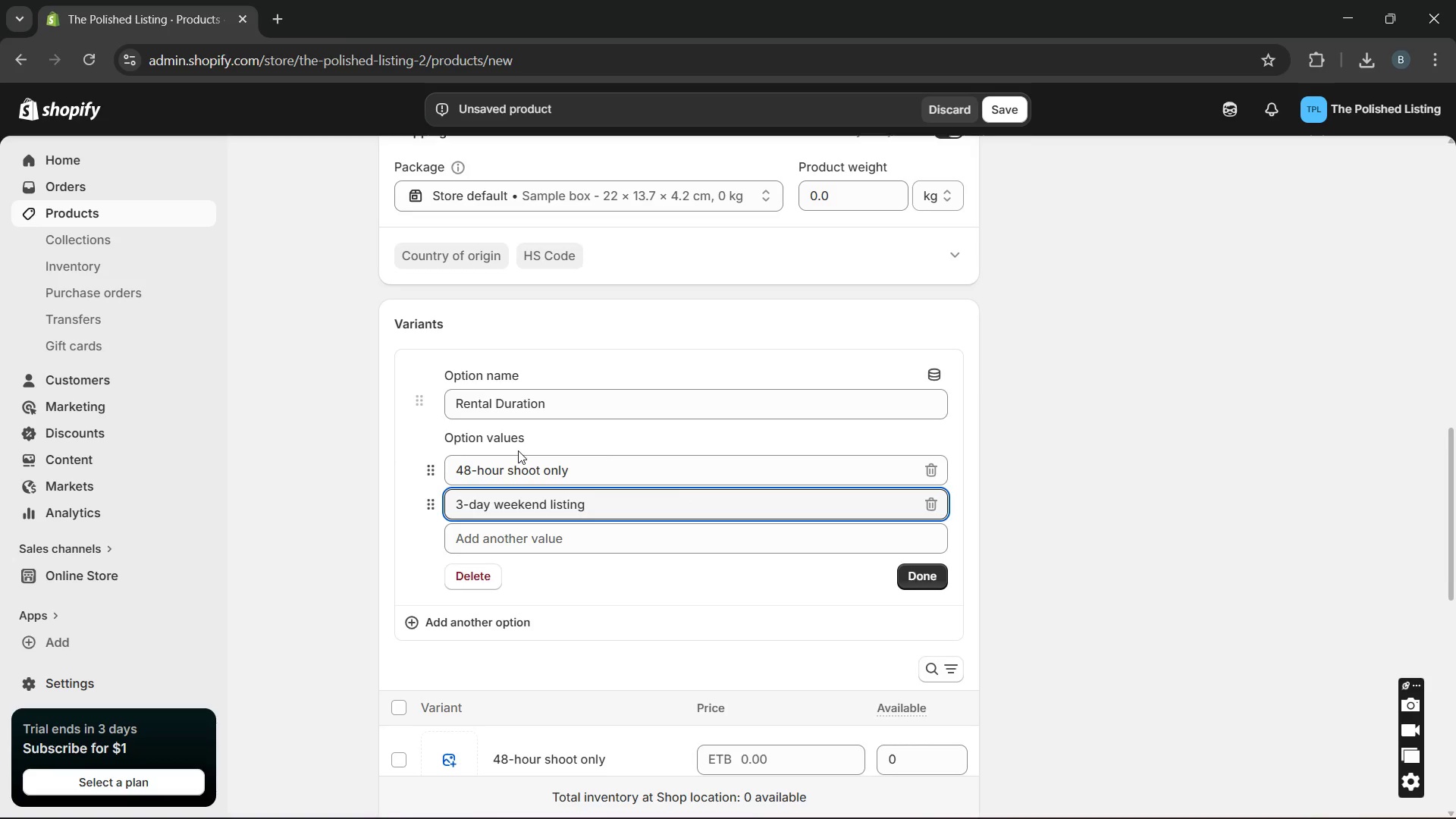 
key(Enter)
 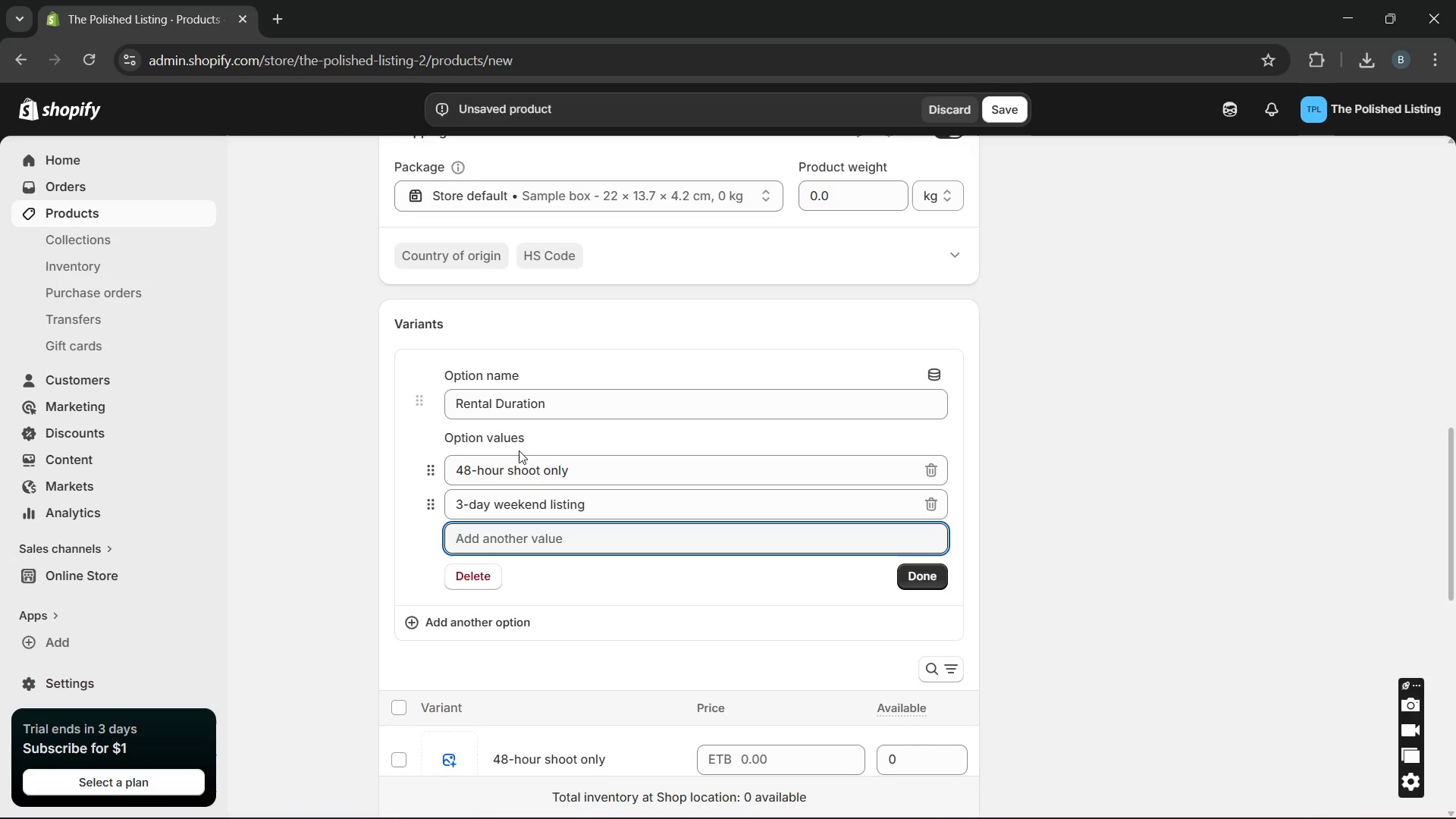 
type(7-day ooen house)
 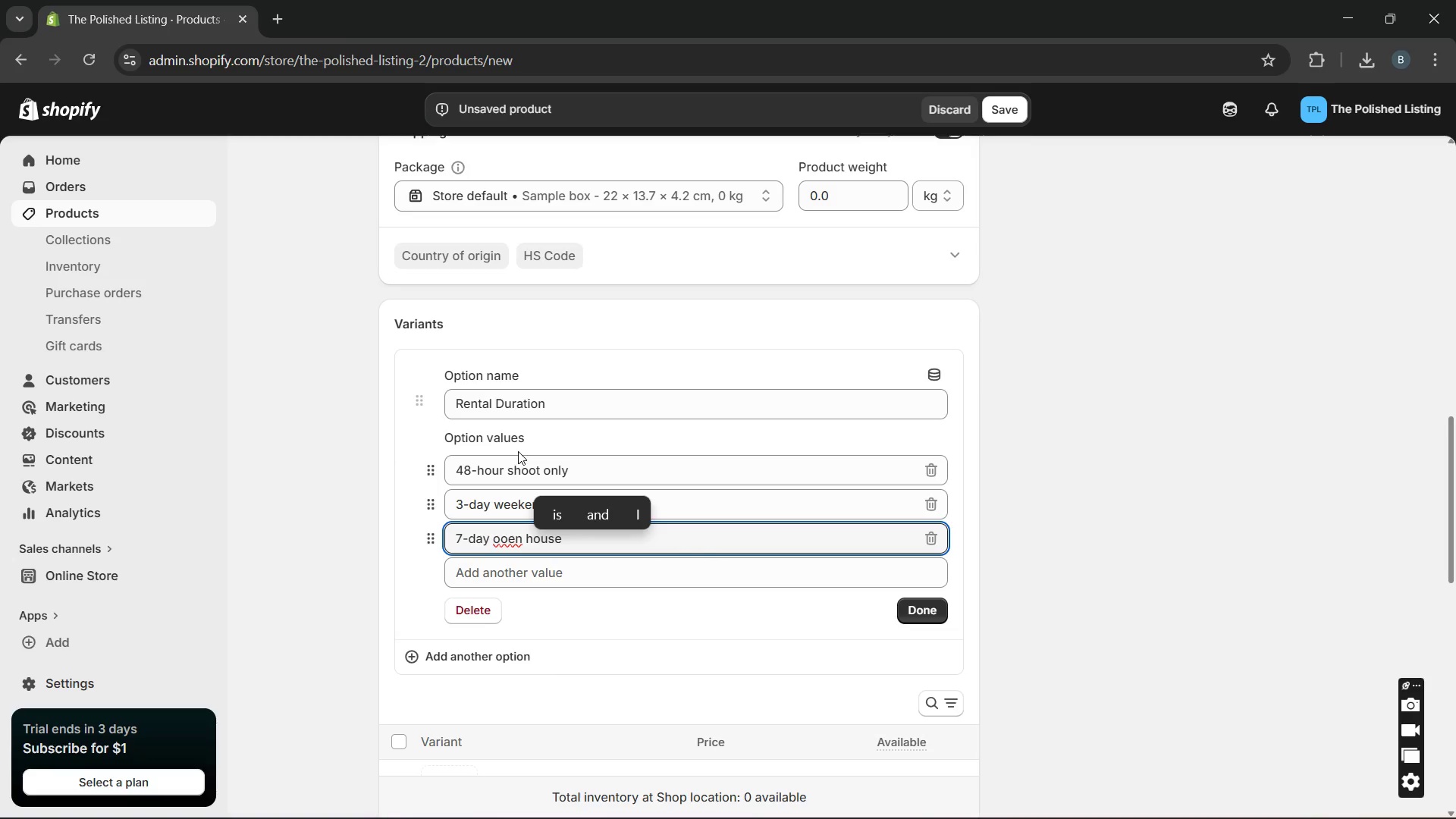 
key(ArrowLeft)
 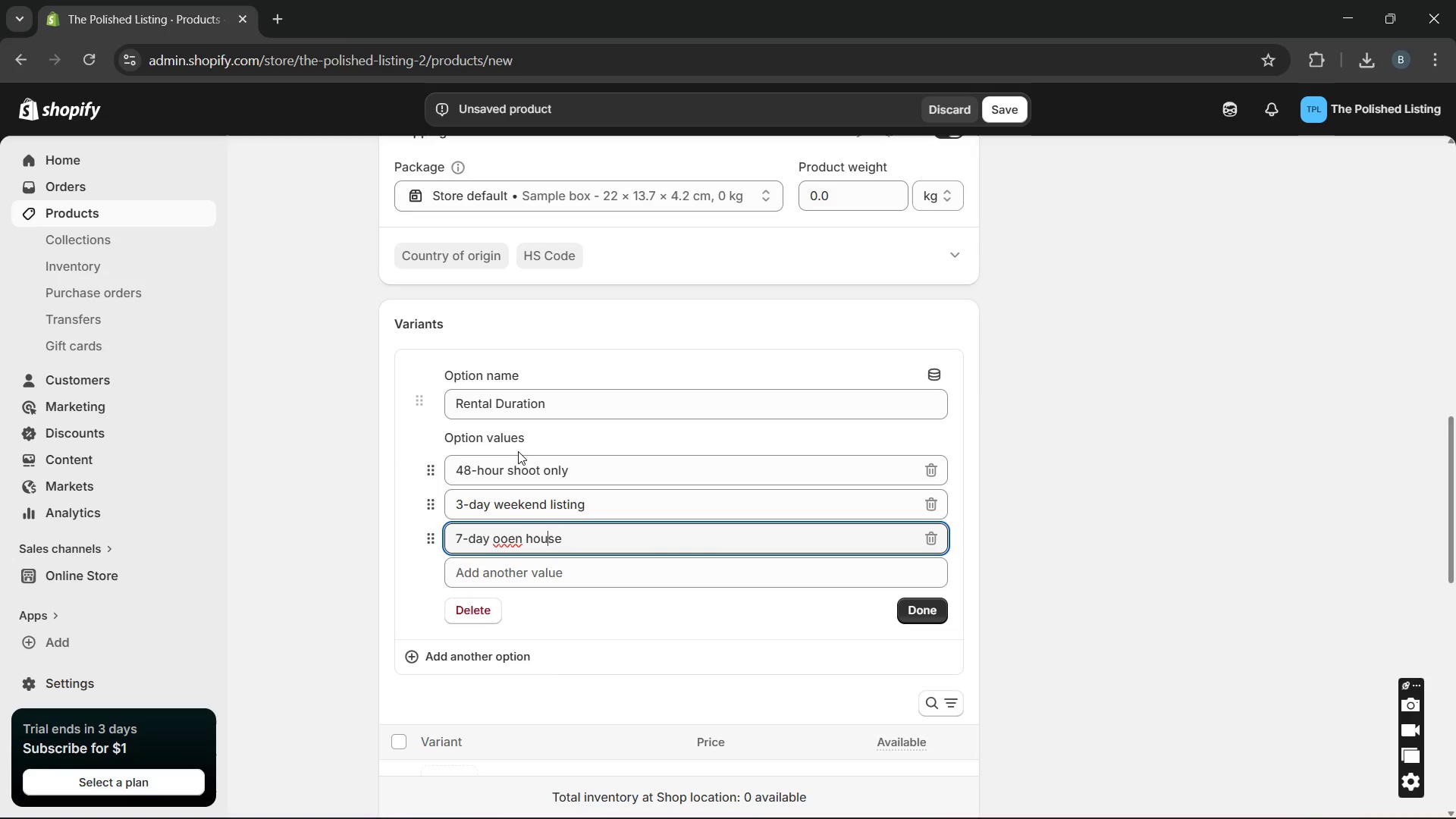 
key(ArrowLeft)
 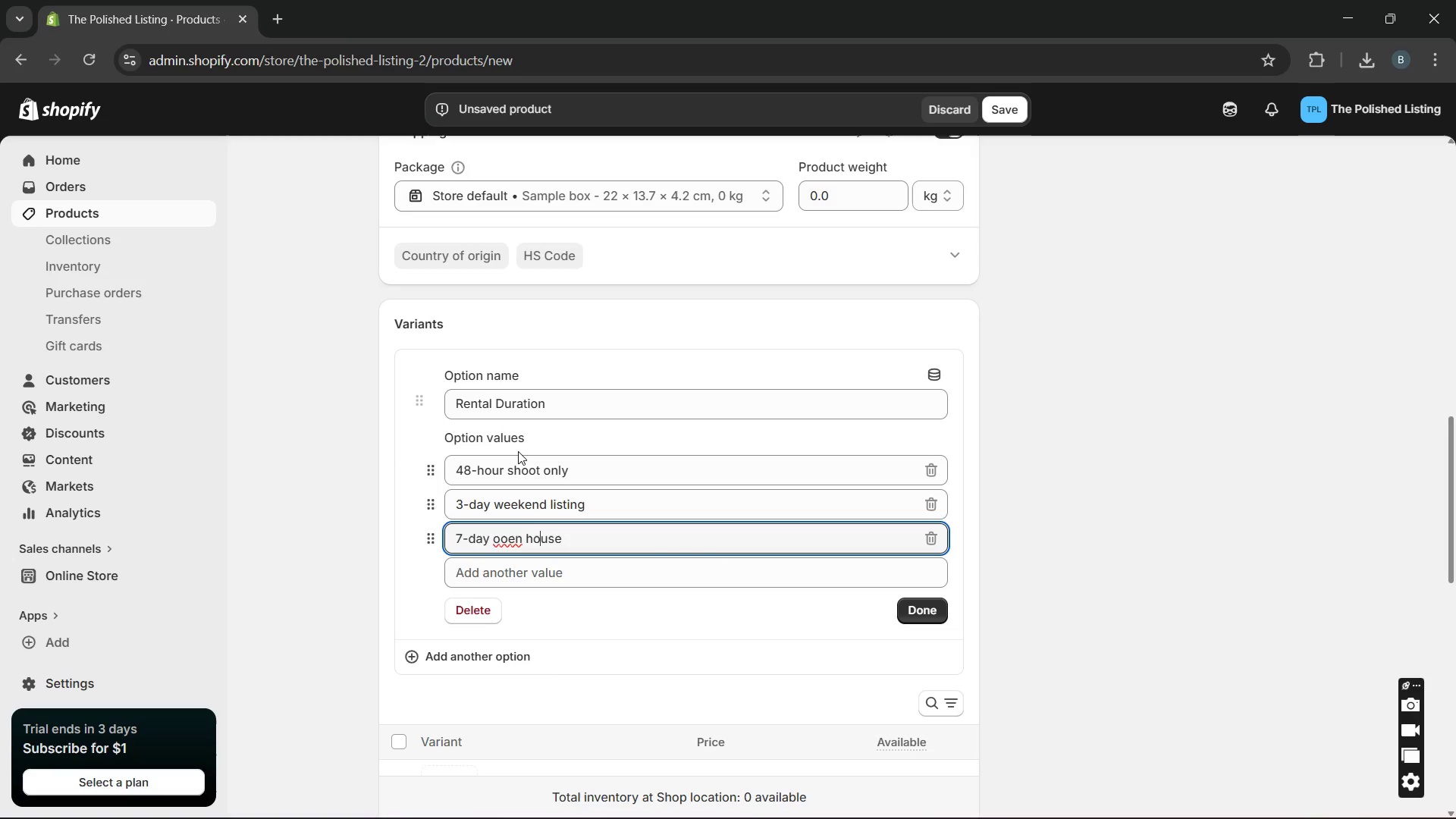 
key(ArrowLeft)
 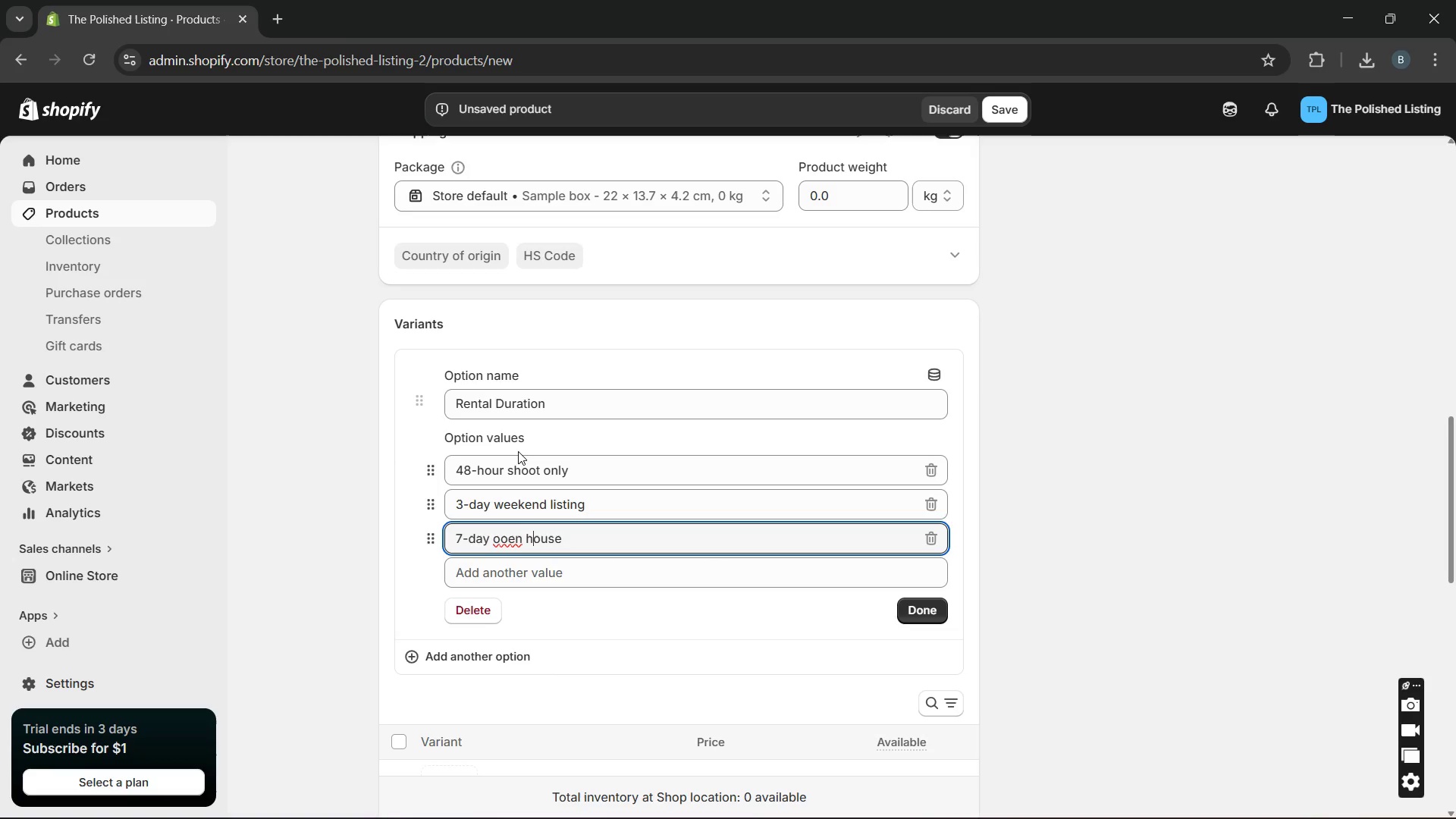 
key(ArrowLeft)
 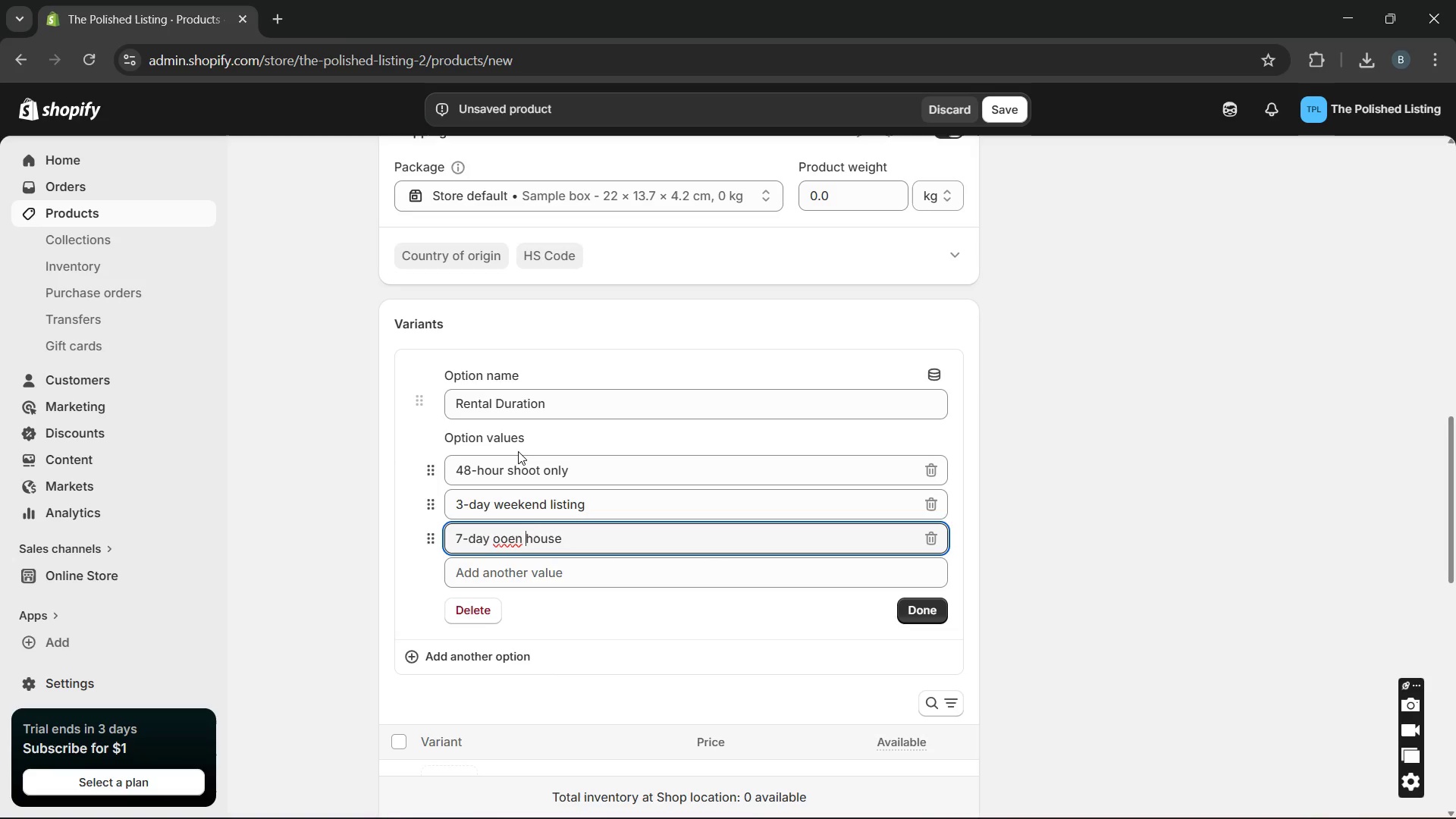 
key(ArrowLeft)
 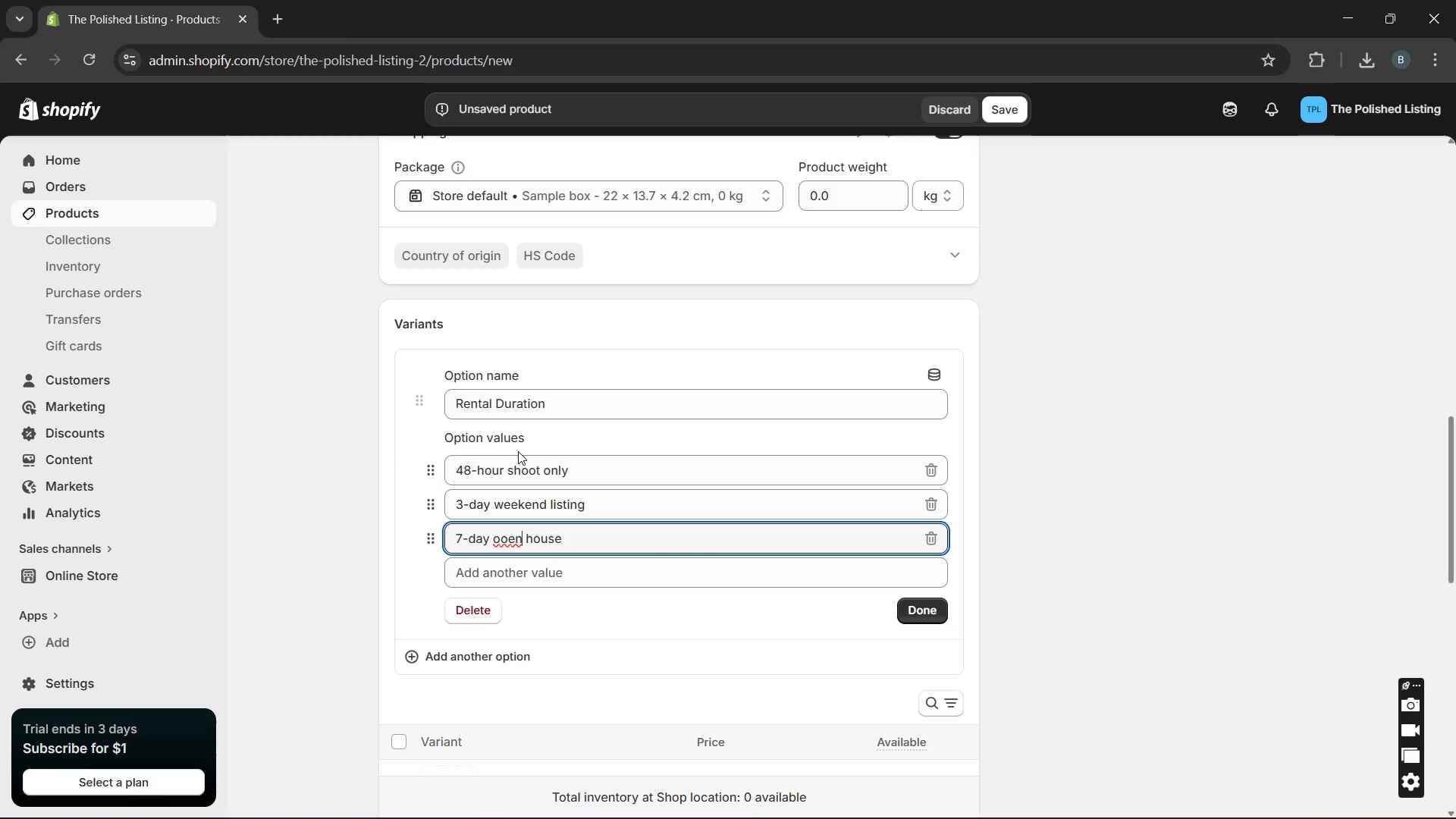 
key(ArrowLeft)
 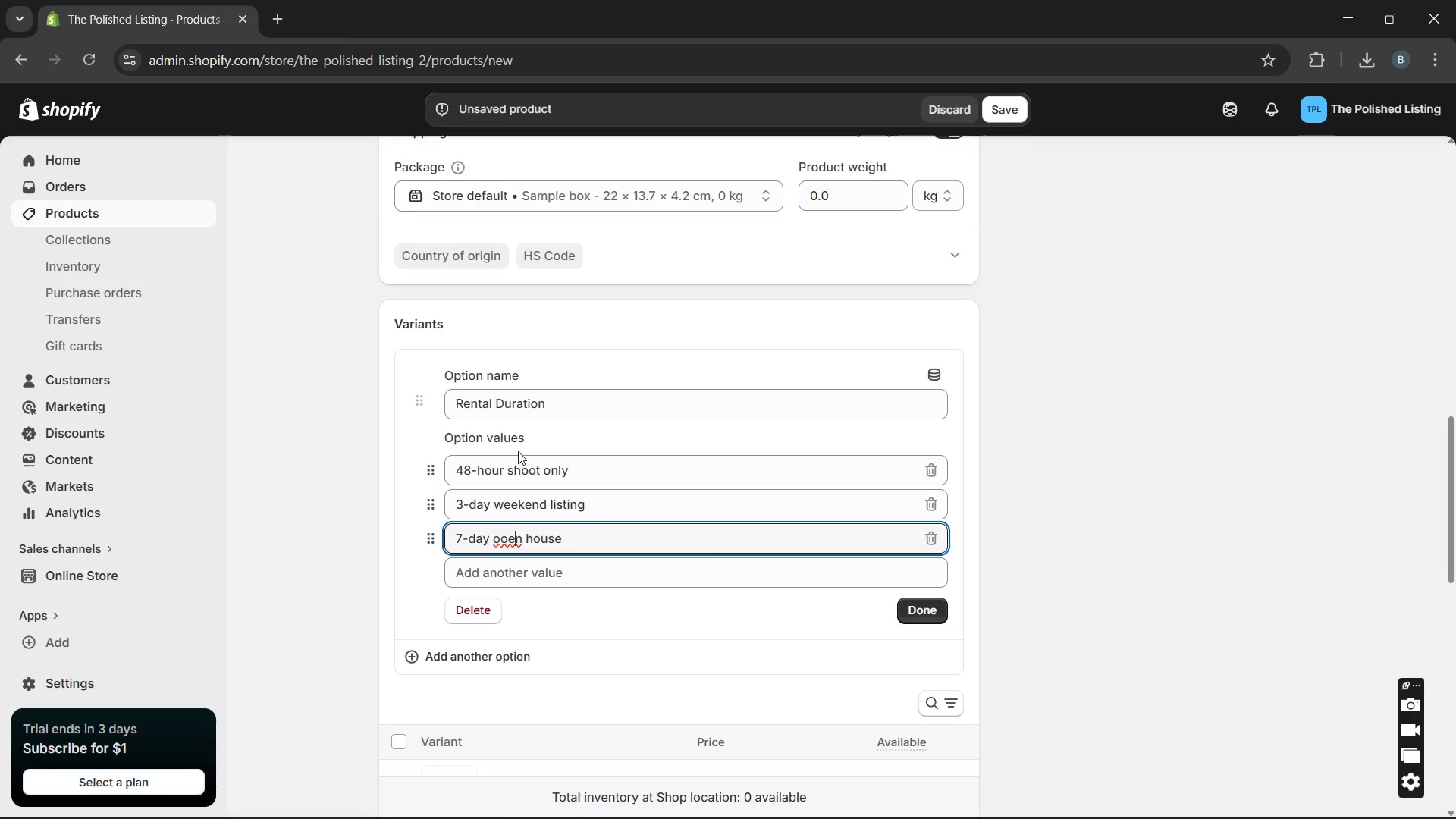 
key(ArrowLeft)
 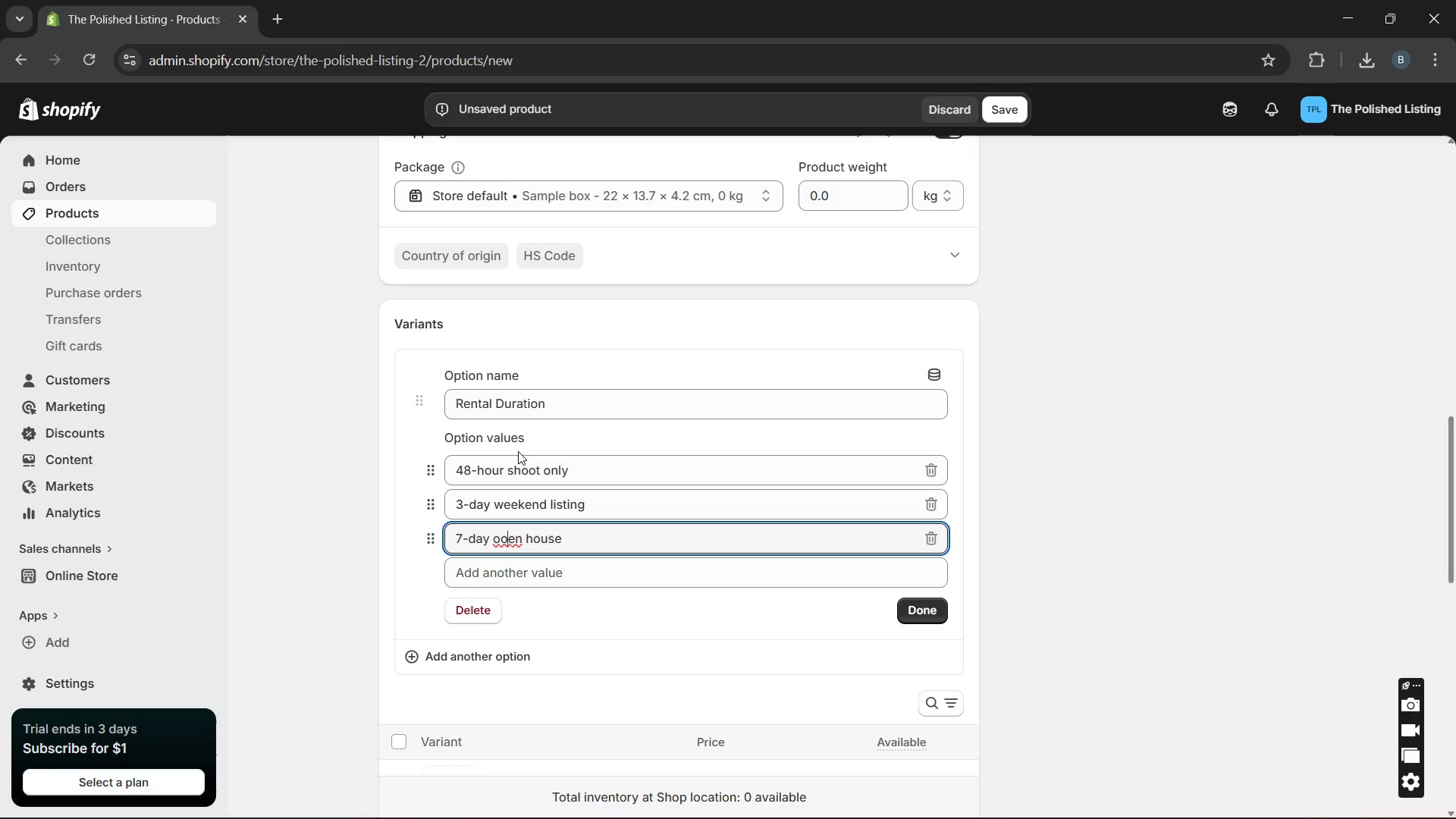 
key(ArrowLeft)
 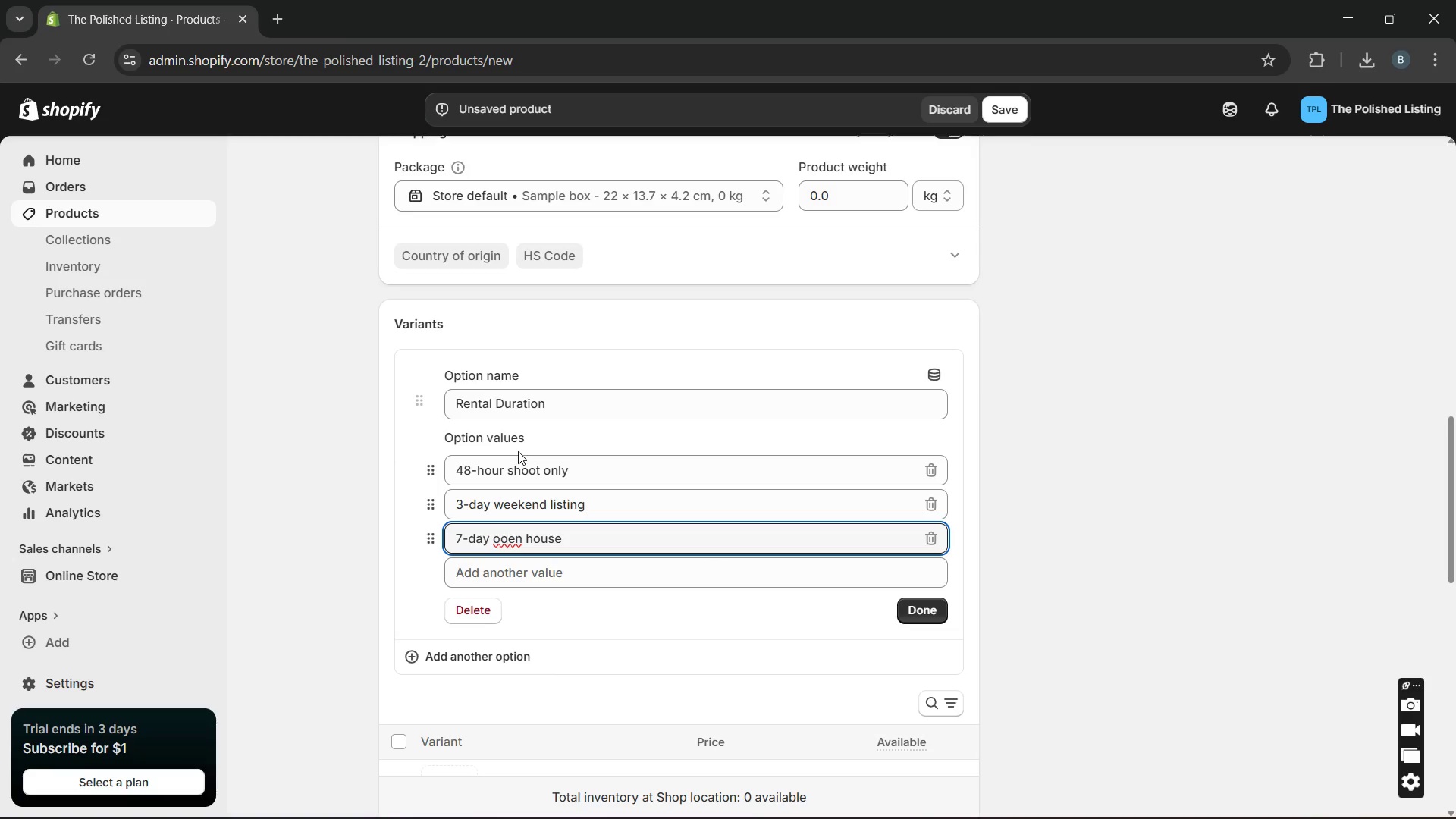 
key(Backspace)
 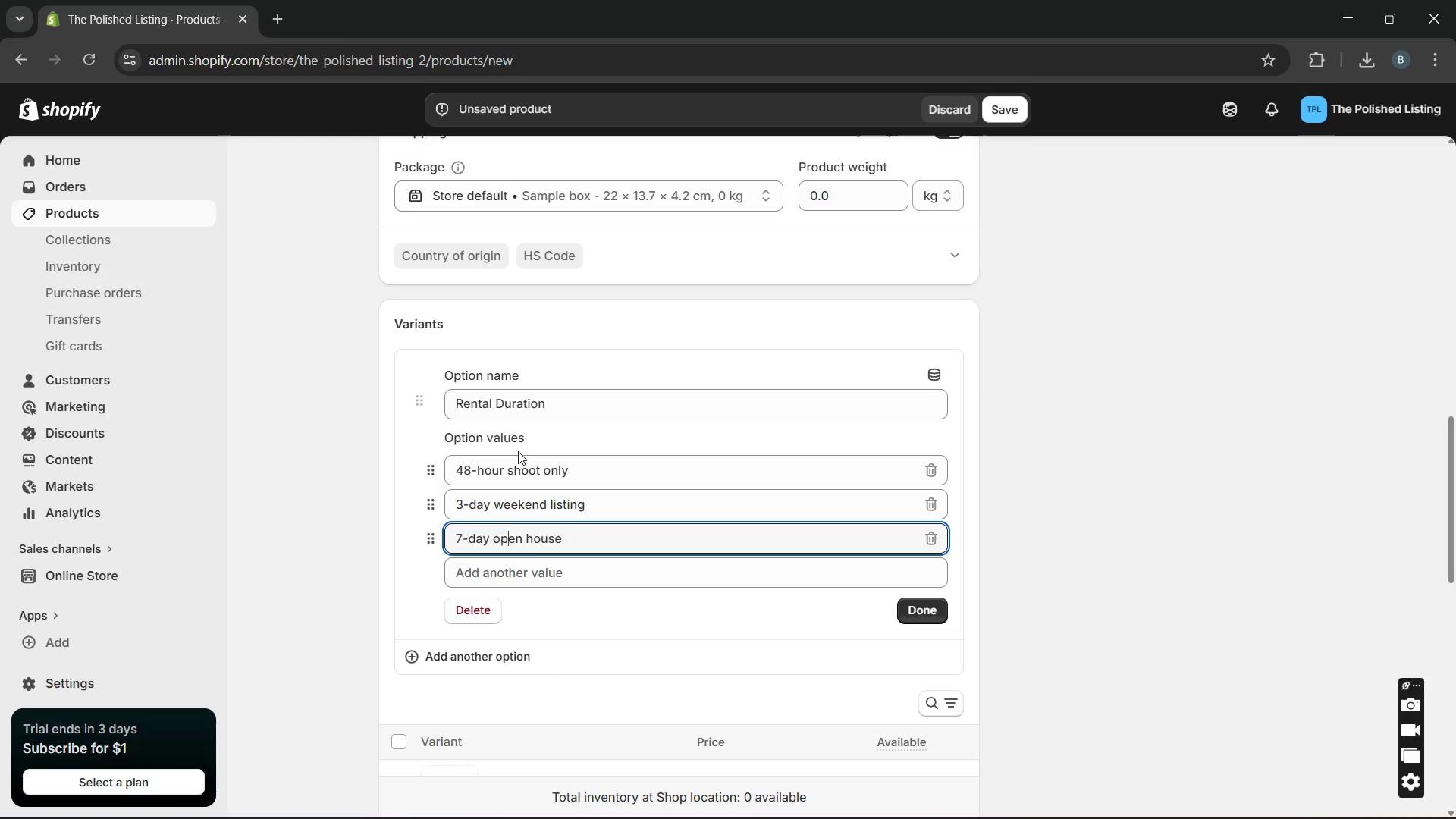 
key(P)
 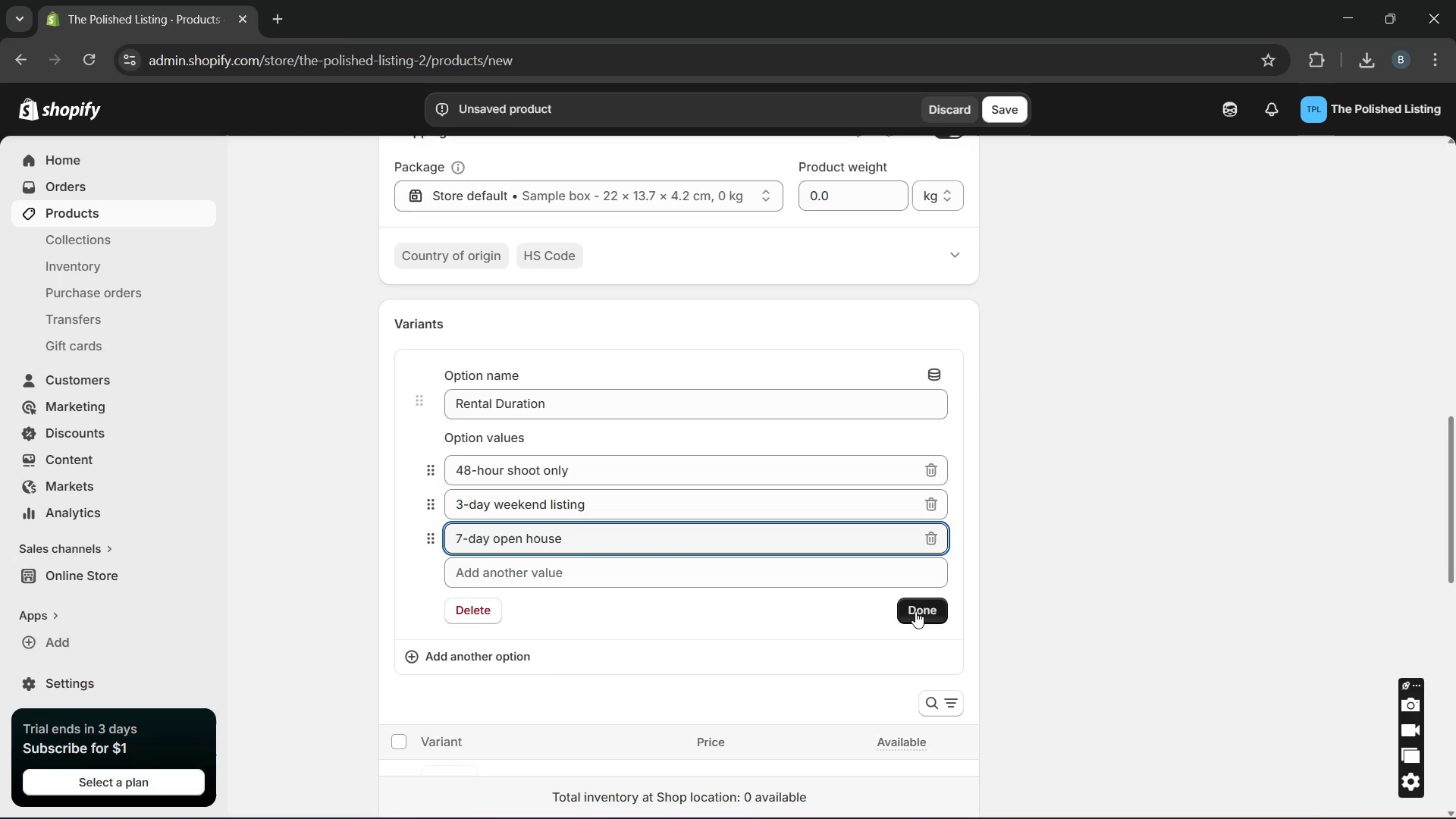 
left_click([919, 610])
 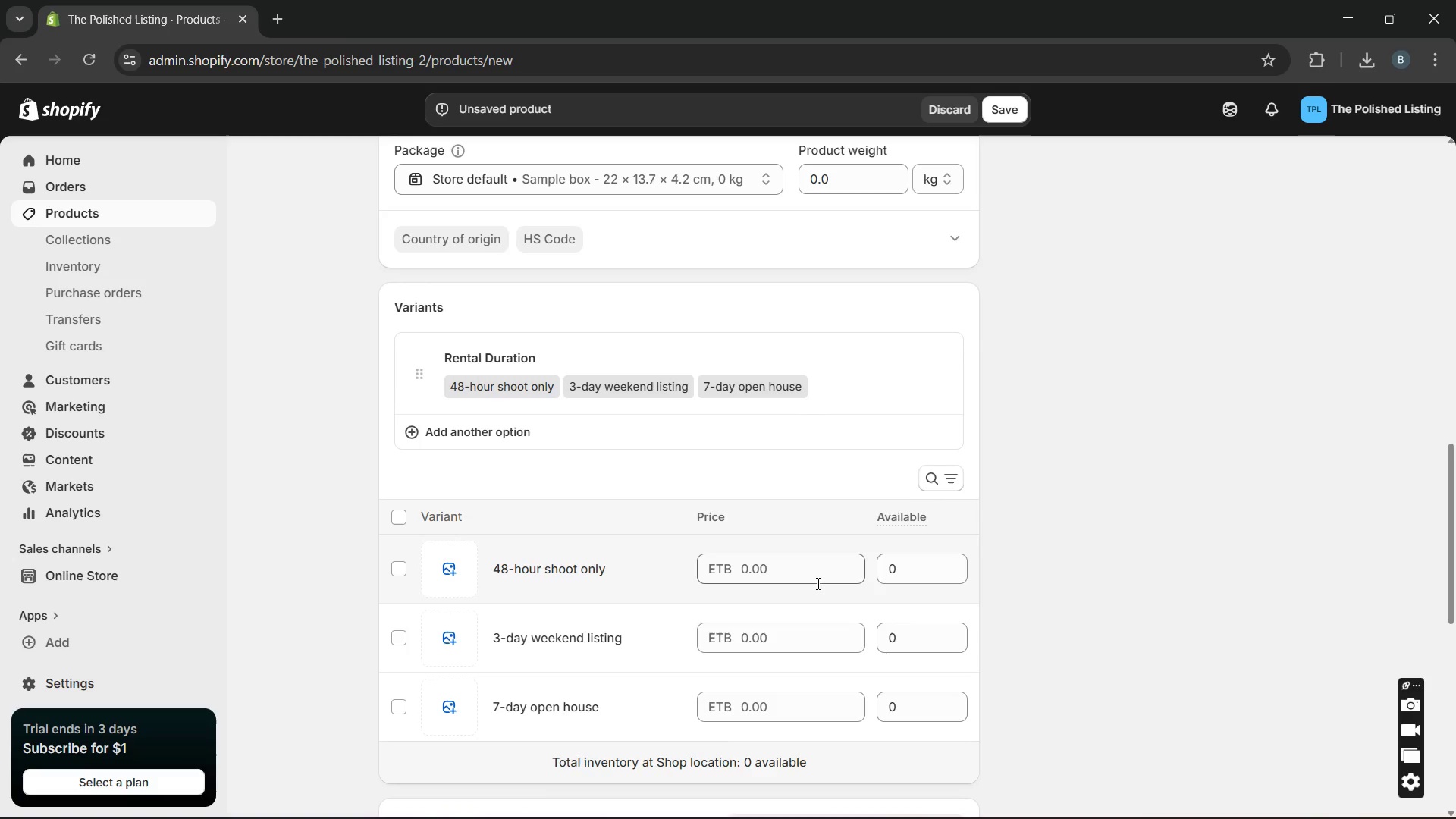 
left_click([758, 570])
 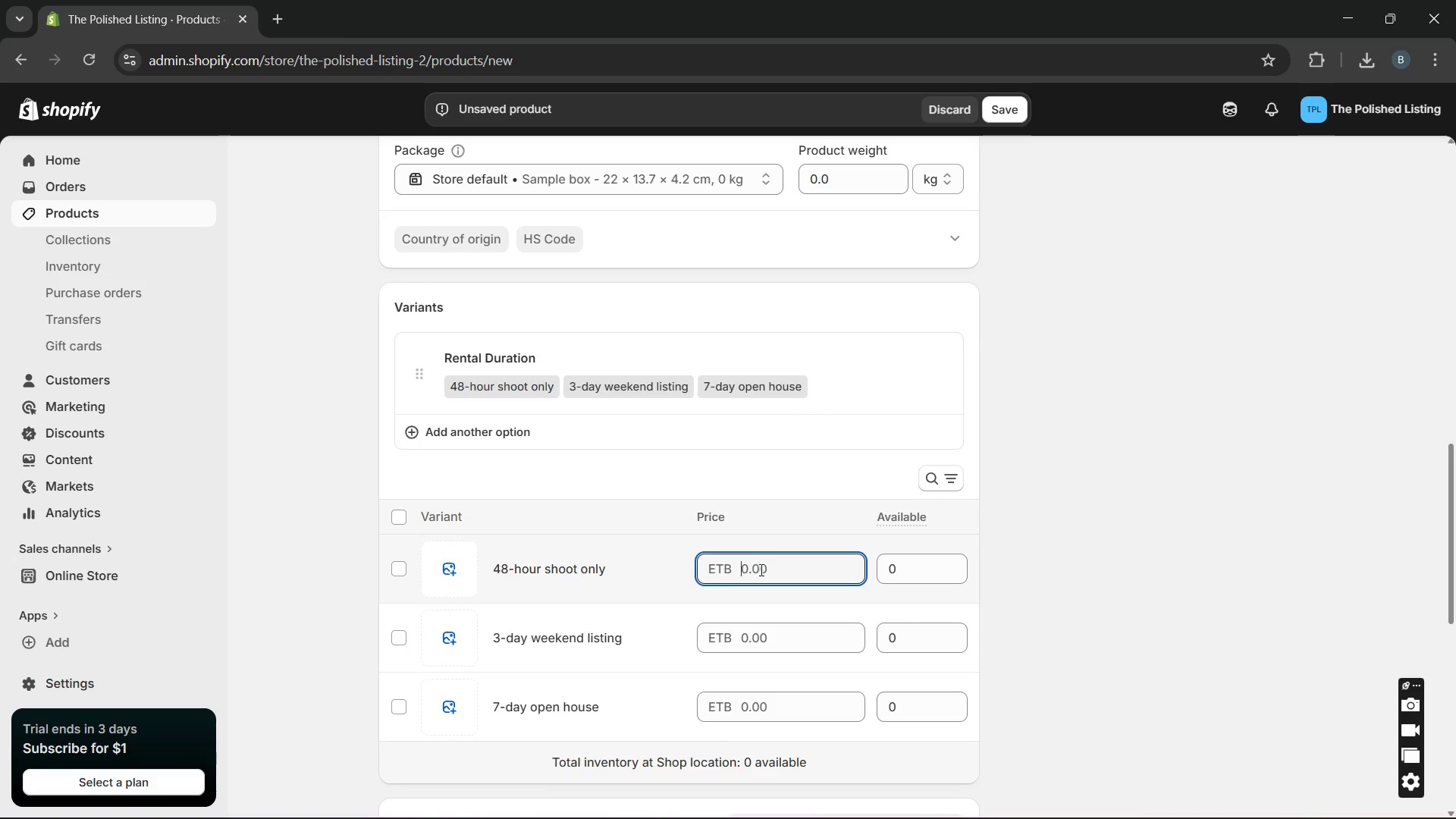 
type(119)